 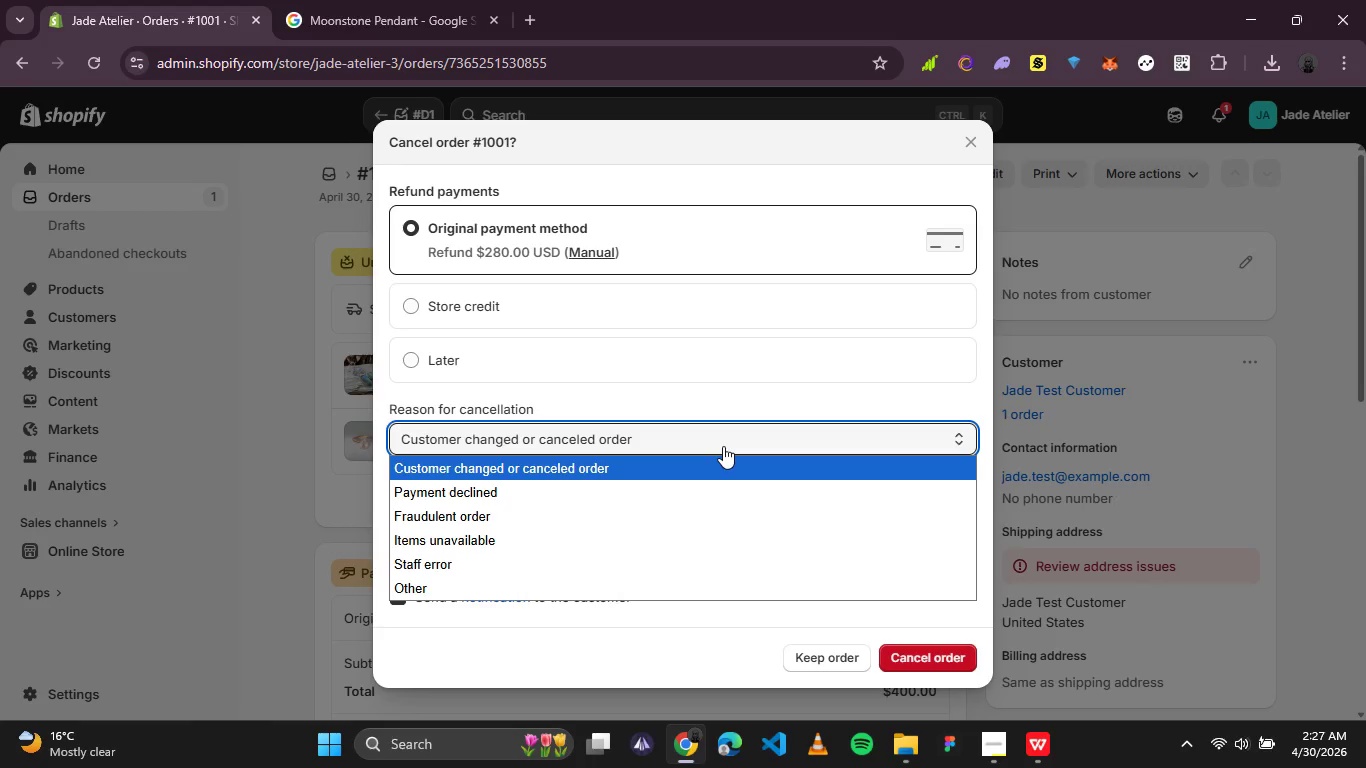 
left_click_drag(start_coordinate=[723, 446], to_coordinate=[652, 434])
 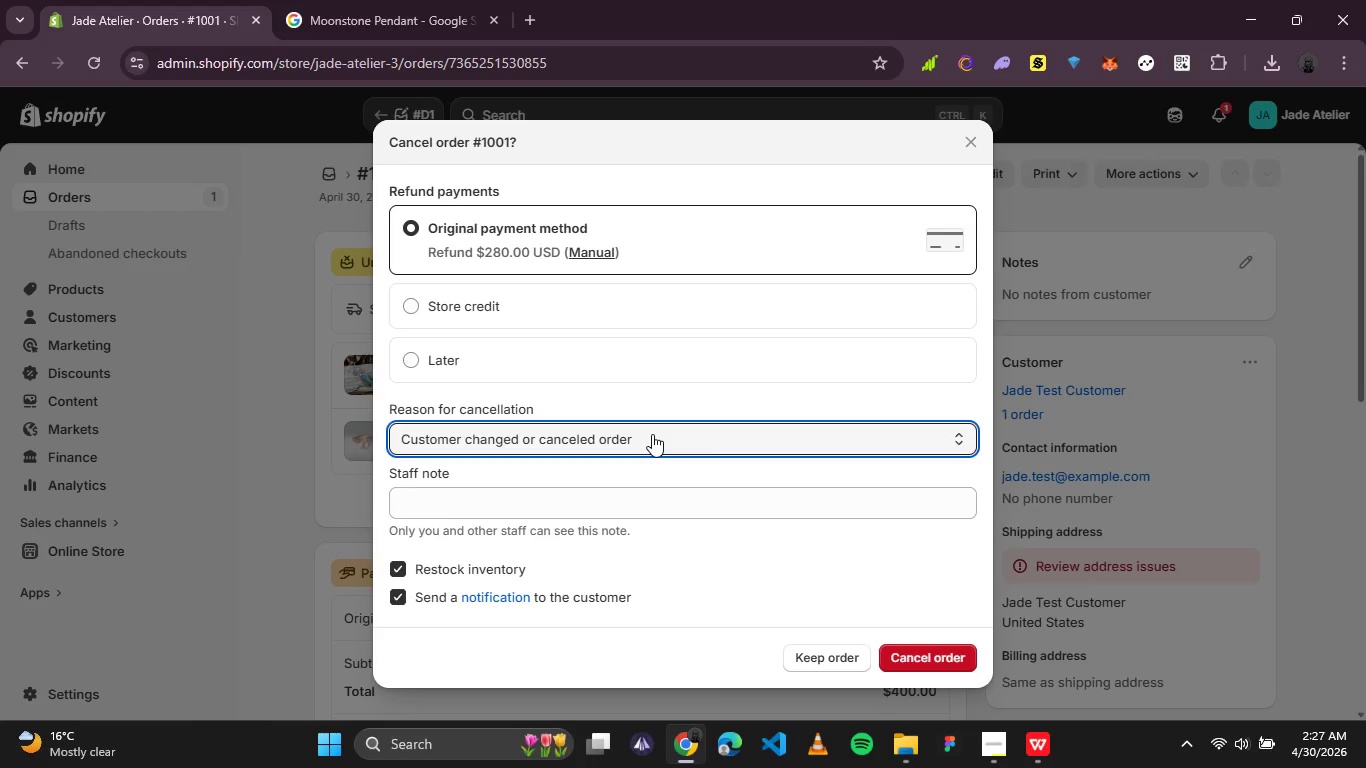 
left_click([652, 434])
 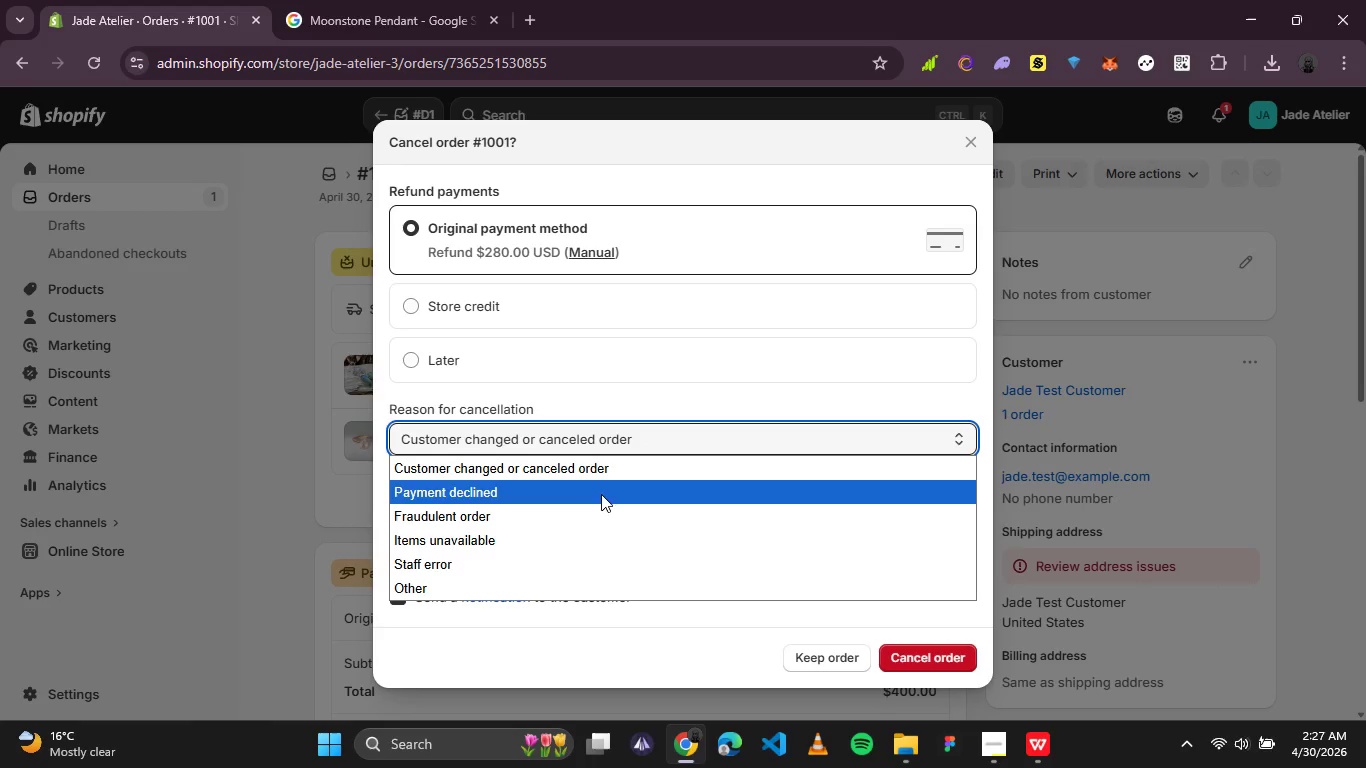 
wait(5.66)
 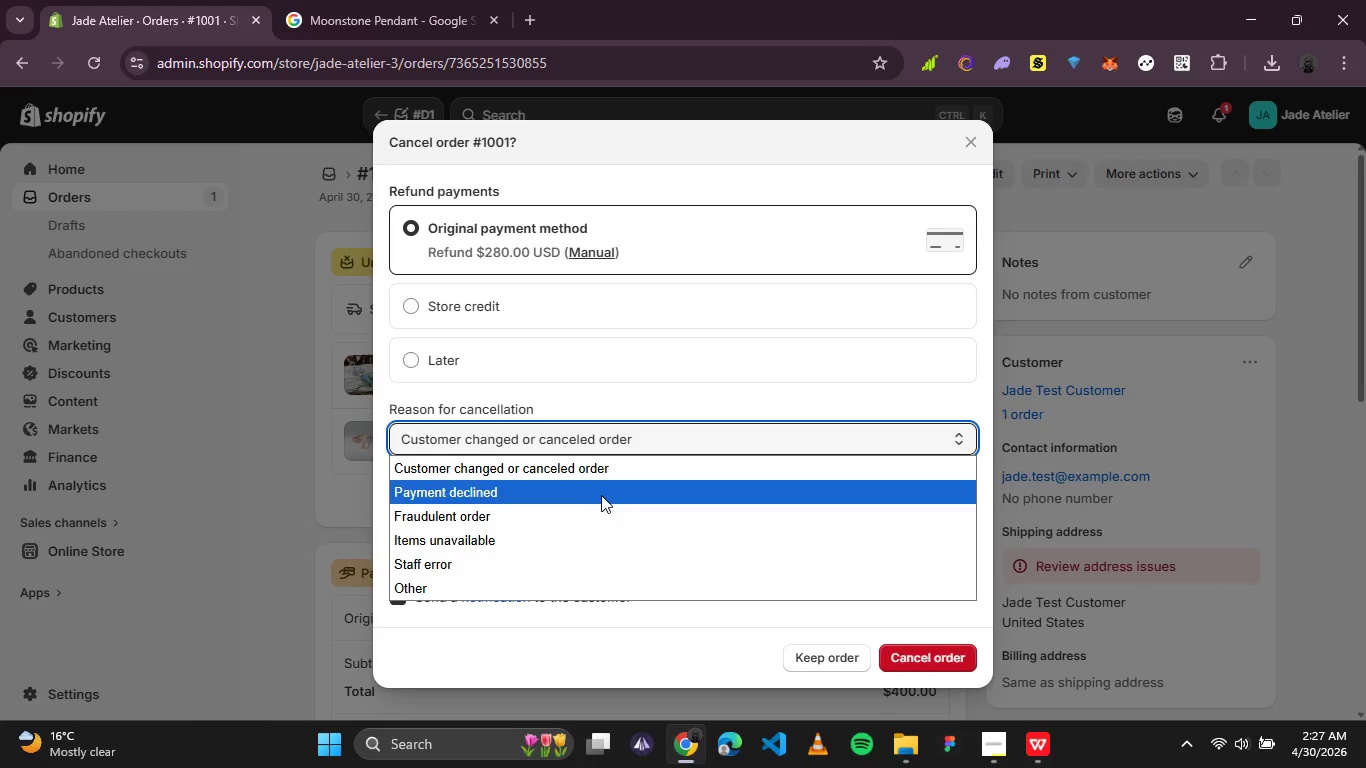 
left_click([612, 477])
 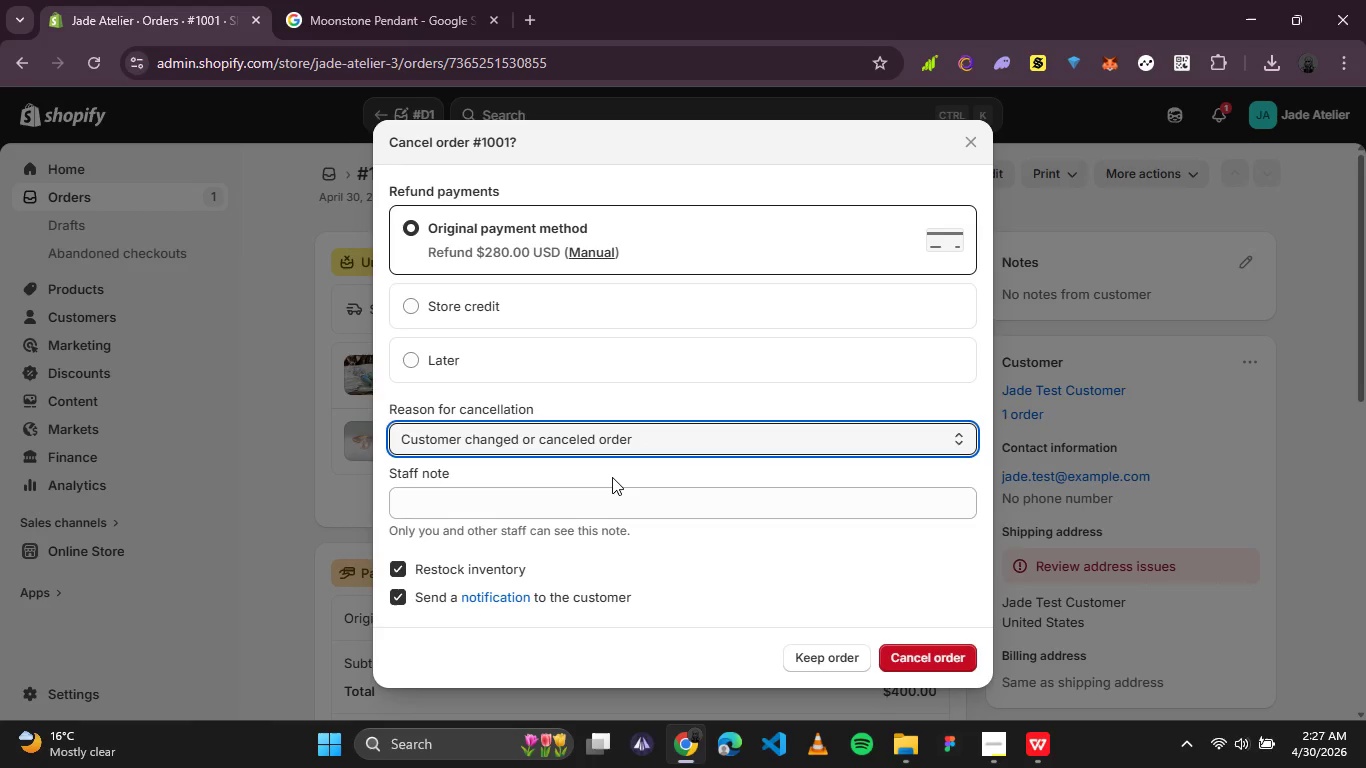 
wait(15.41)
 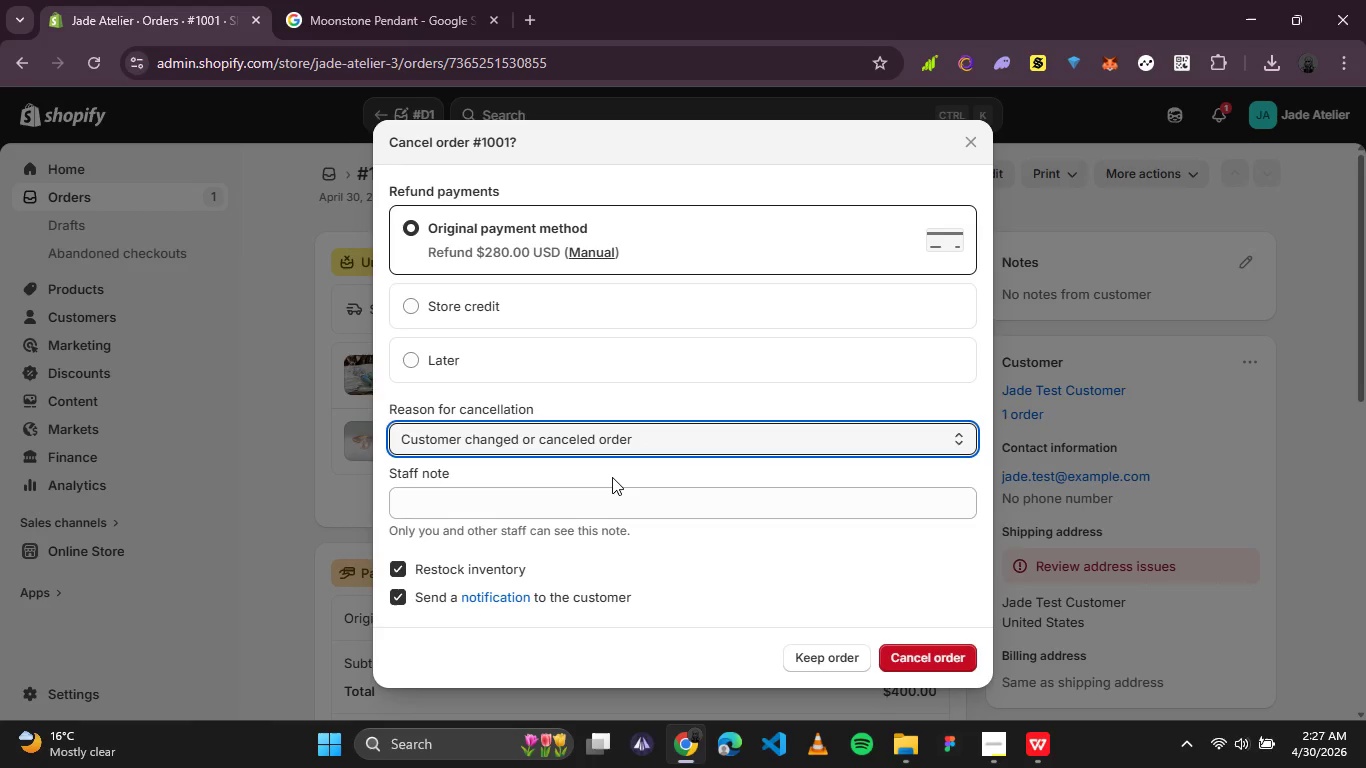 
key(PrintScreen)
 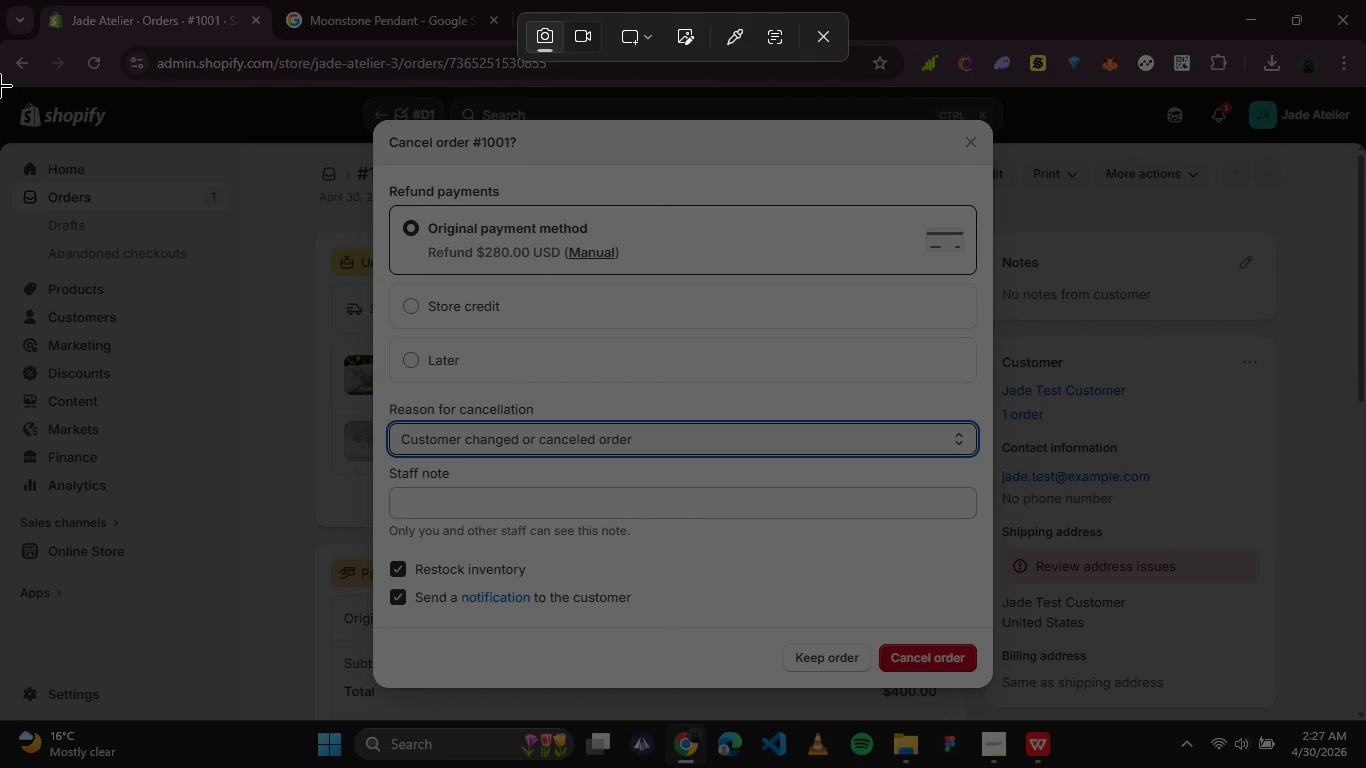 
left_click_drag(start_coordinate=[0, 90], to_coordinate=[1358, 721])
 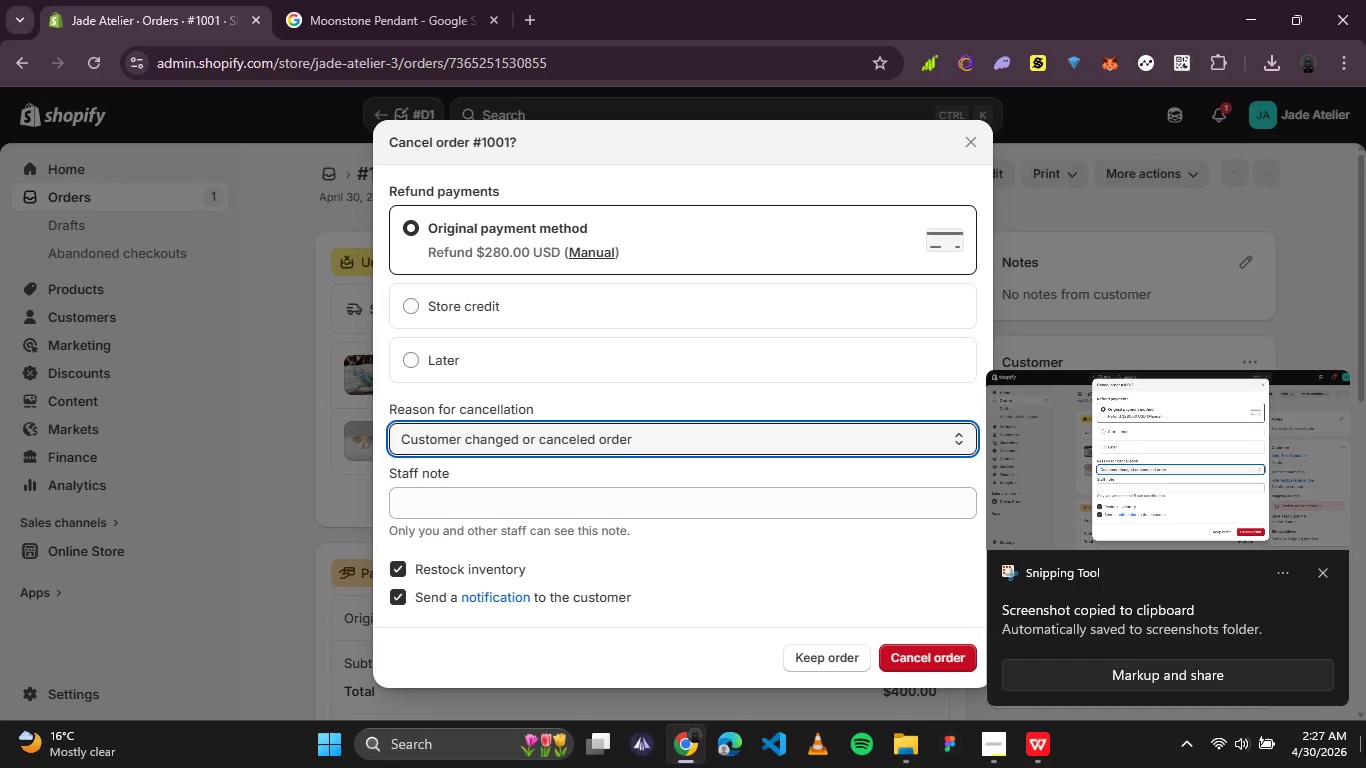 
left_click([1316, 575])
 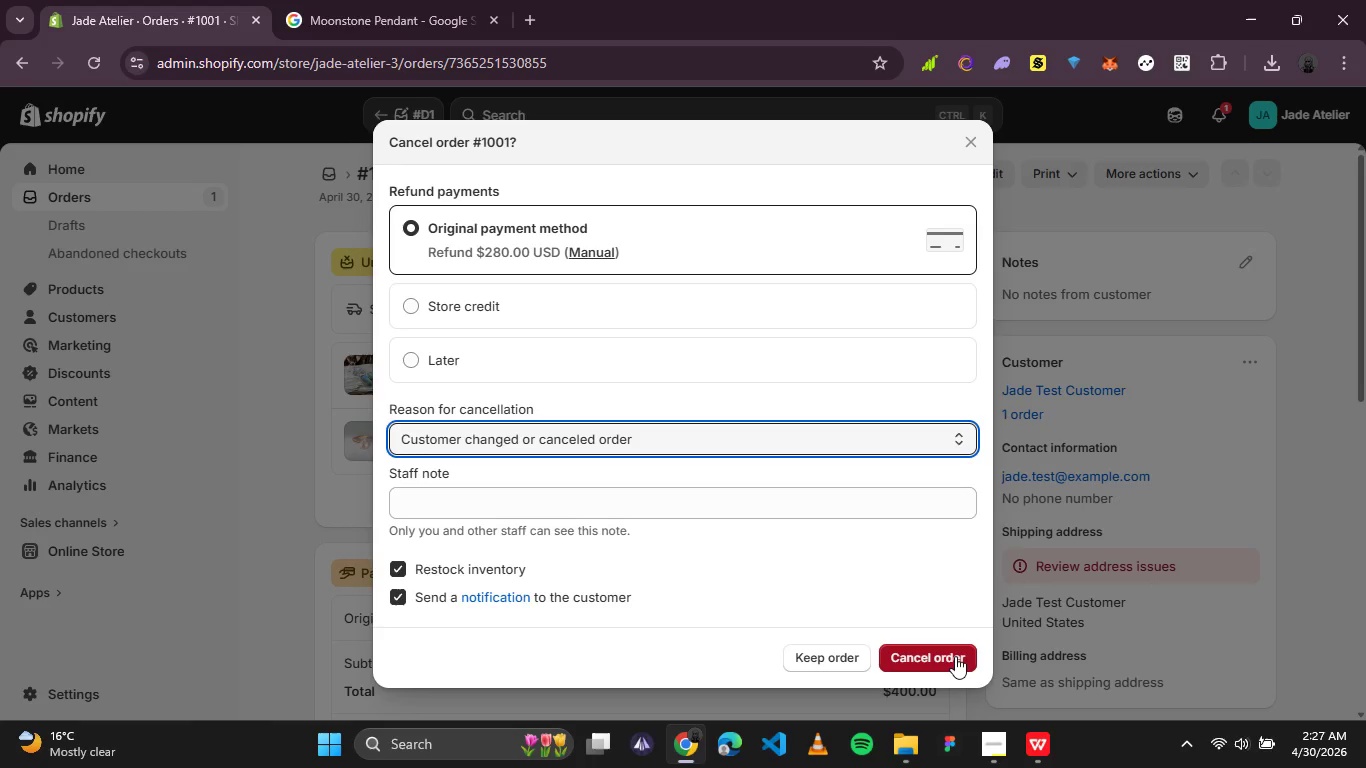 
wait(19.47)
 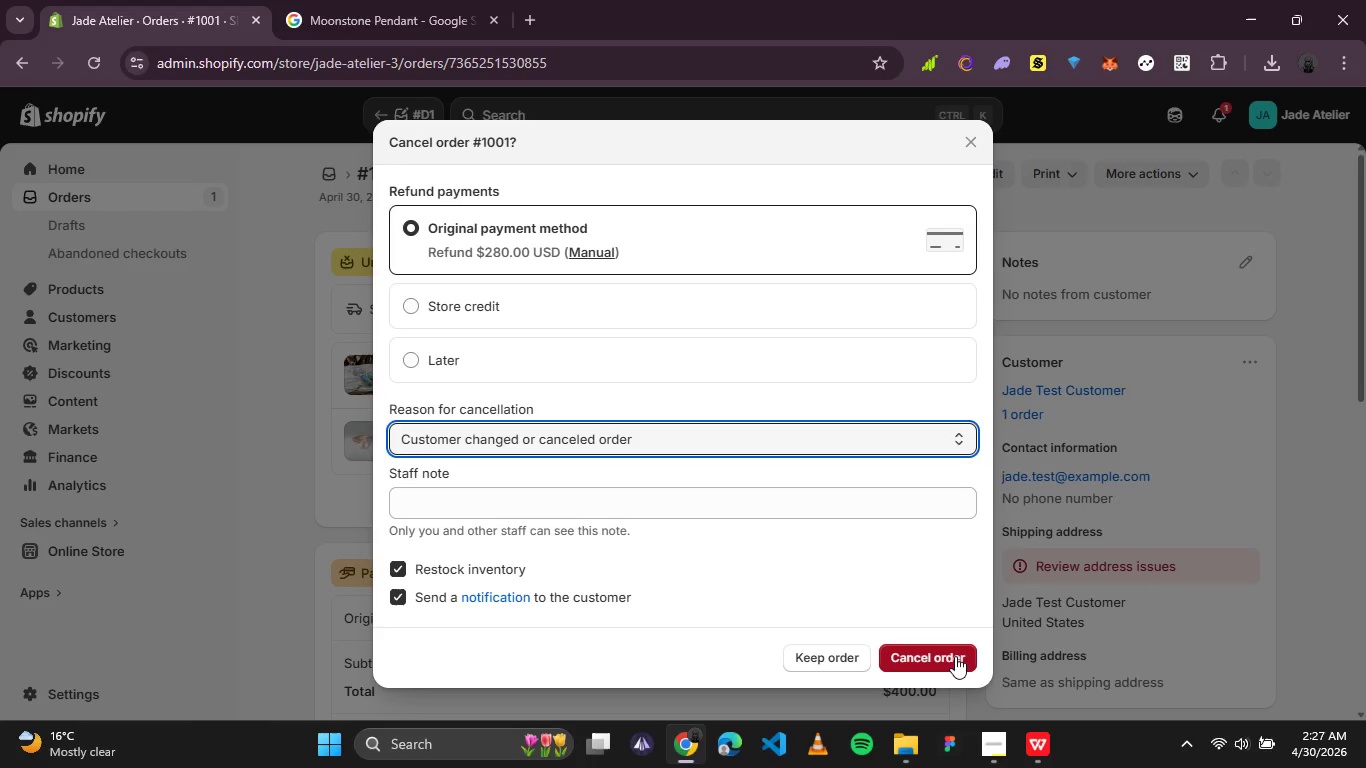 
left_click([955, 656])
 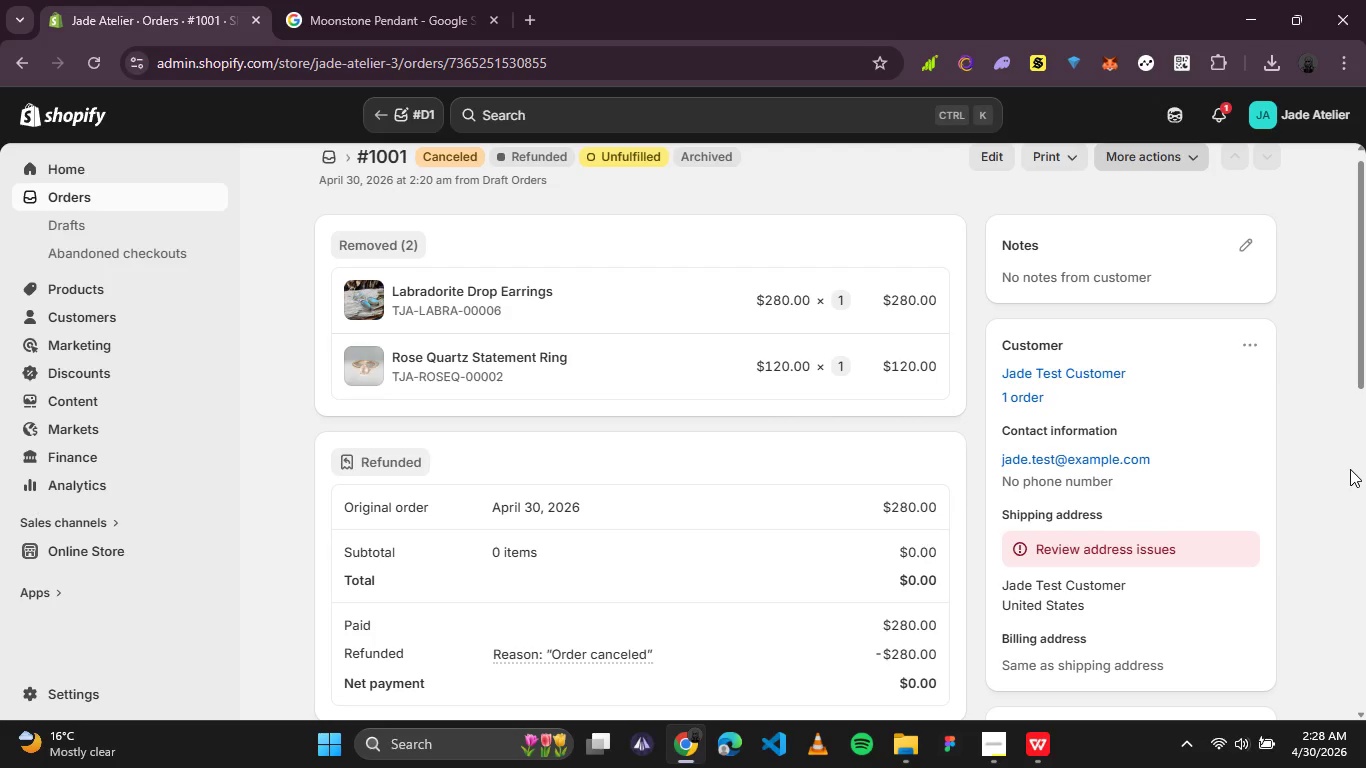 
wait(25.69)
 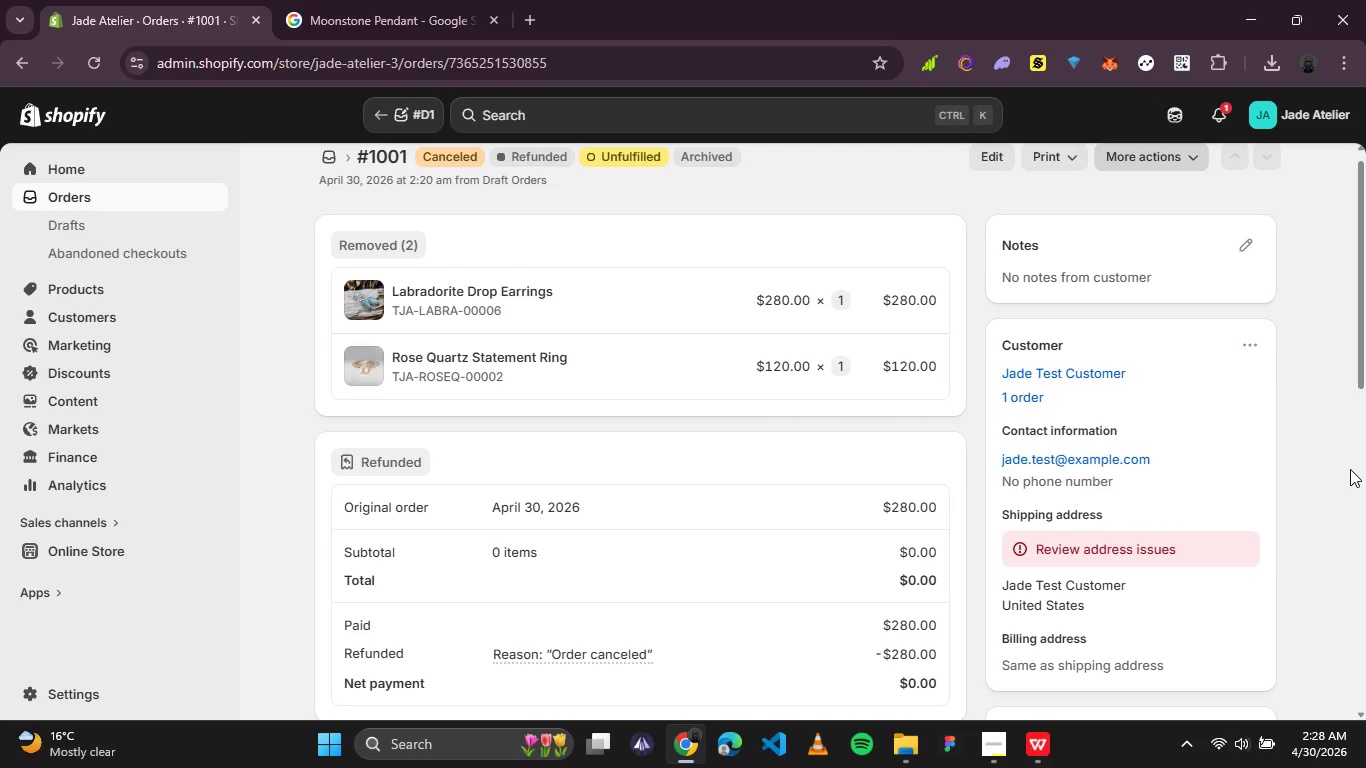 
key(PrintScreen)
 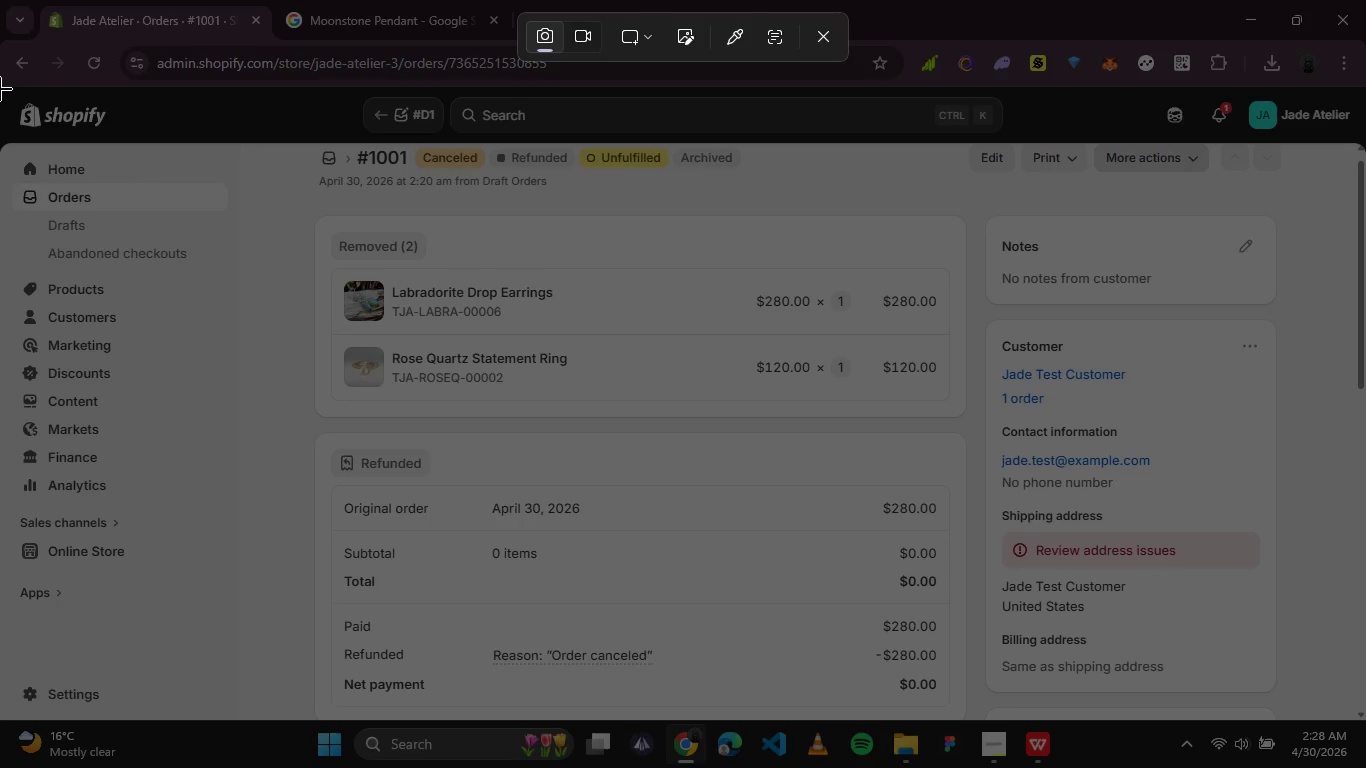 
left_click_drag(start_coordinate=[0, 87], to_coordinate=[1354, 720])
 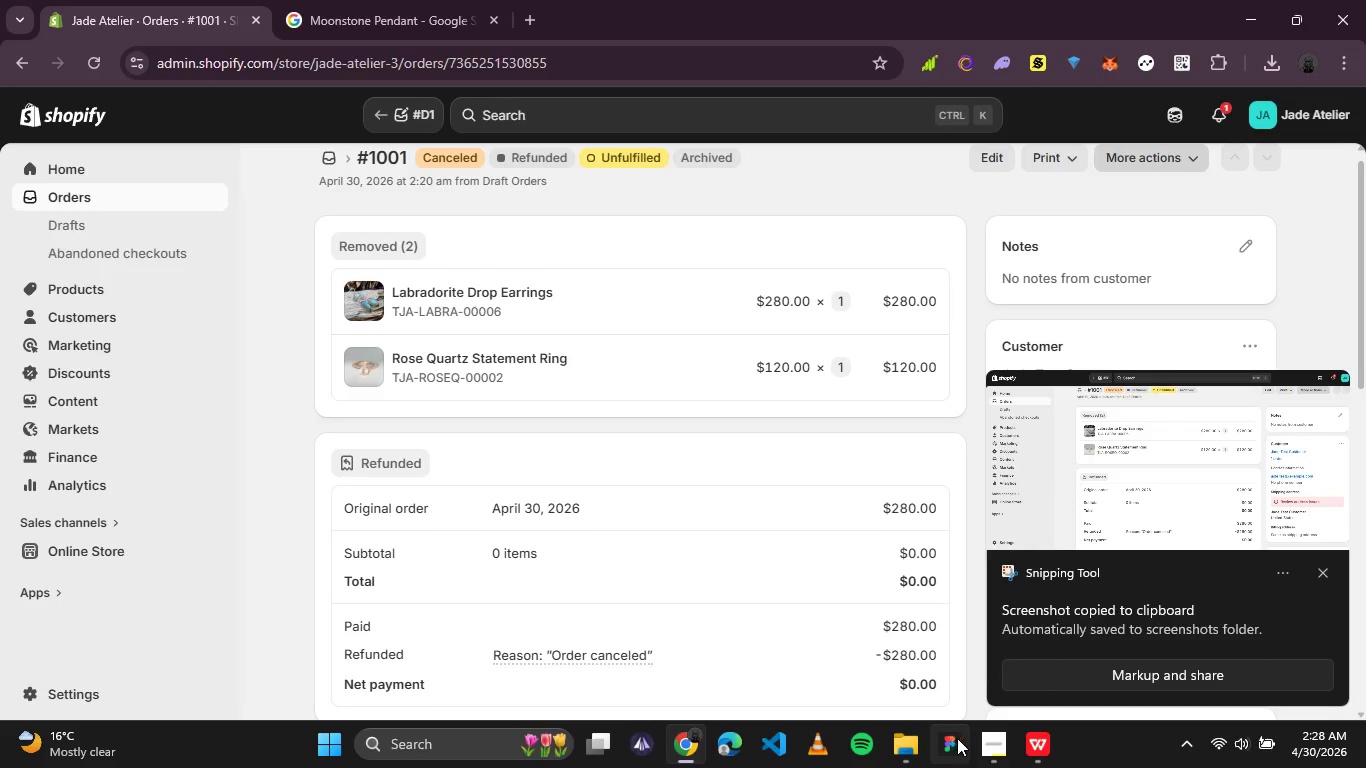 
left_click([920, 742])
 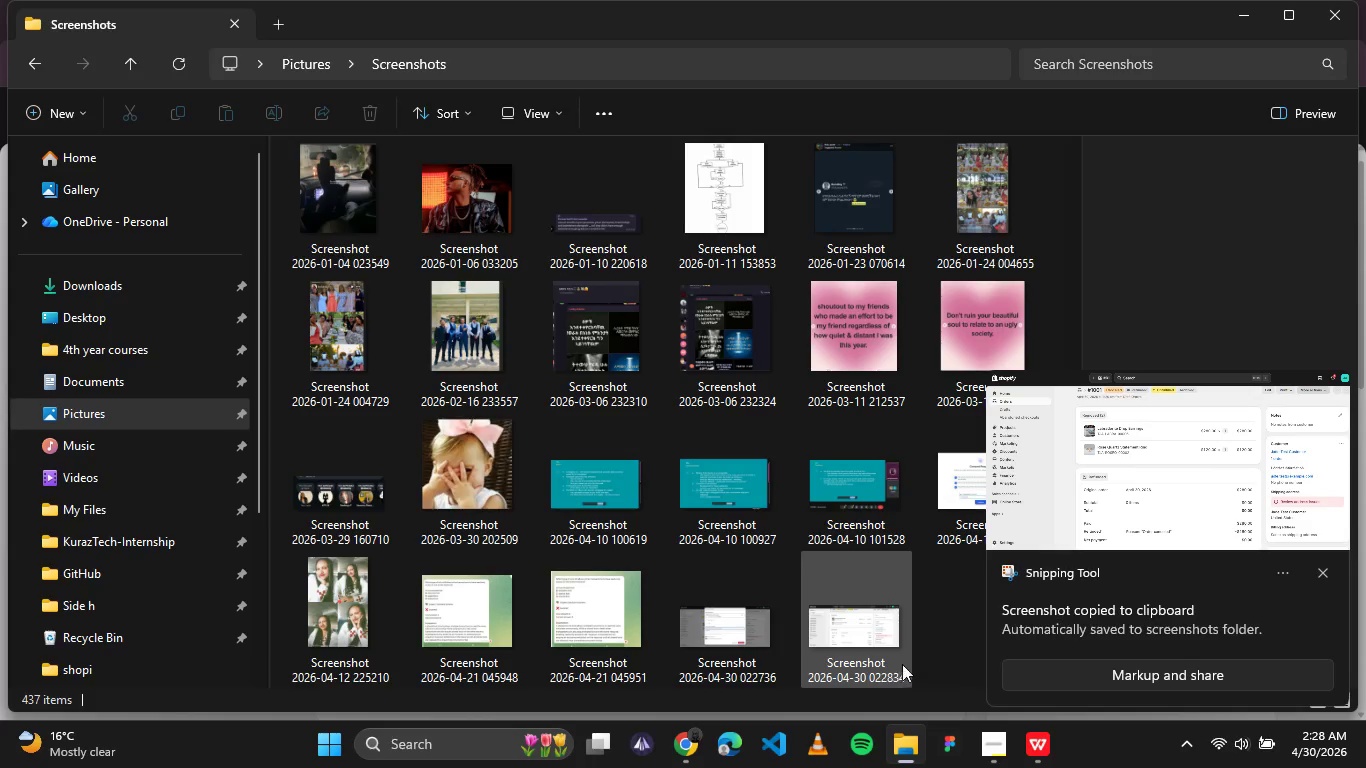 
left_click([883, 667])
 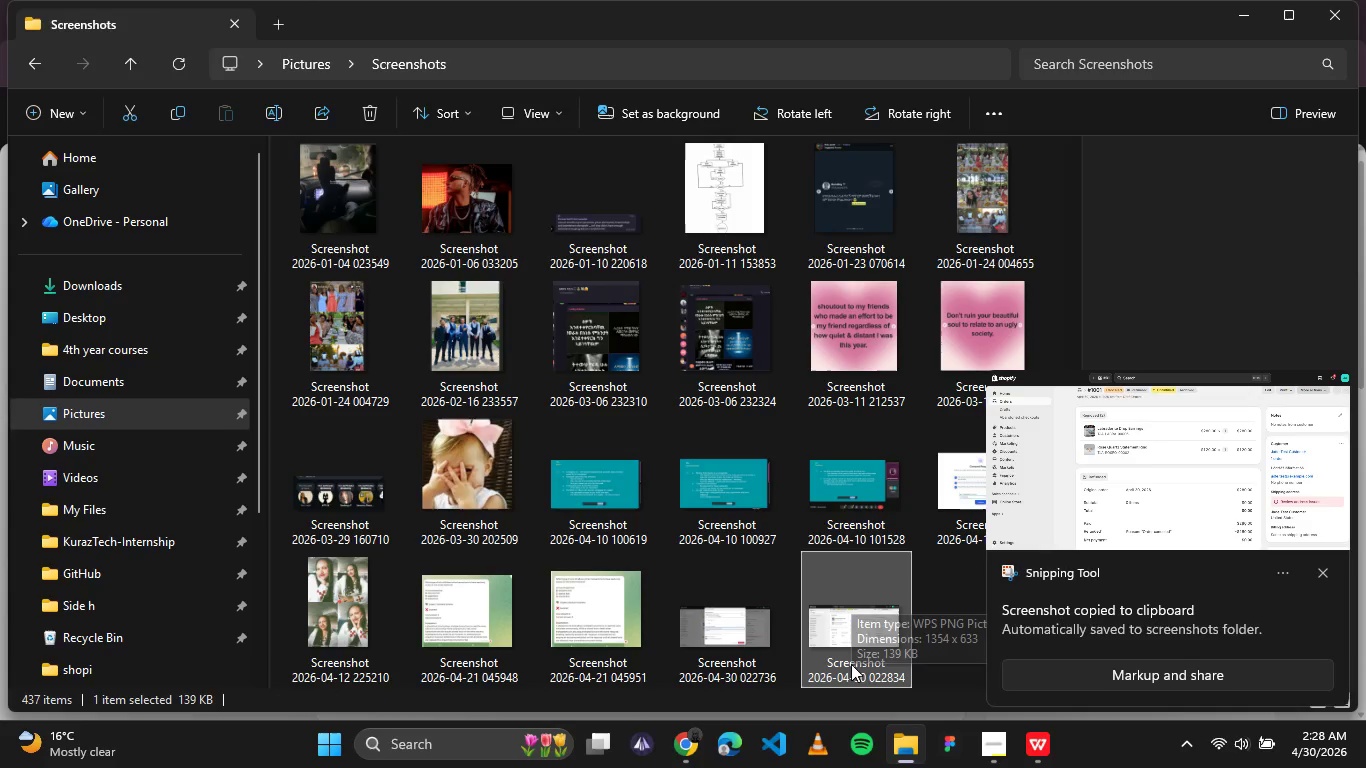 
left_click([851, 664])
 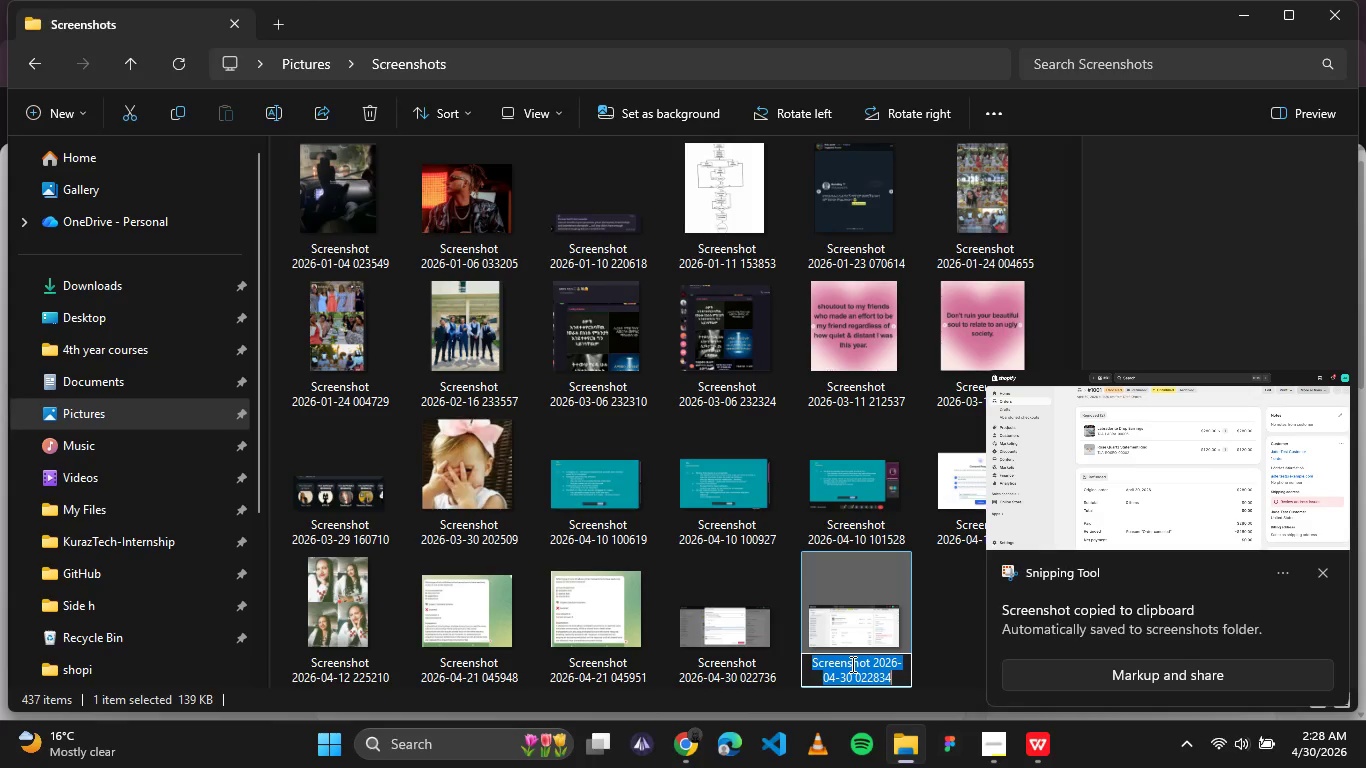 
type(order_cancel_)
 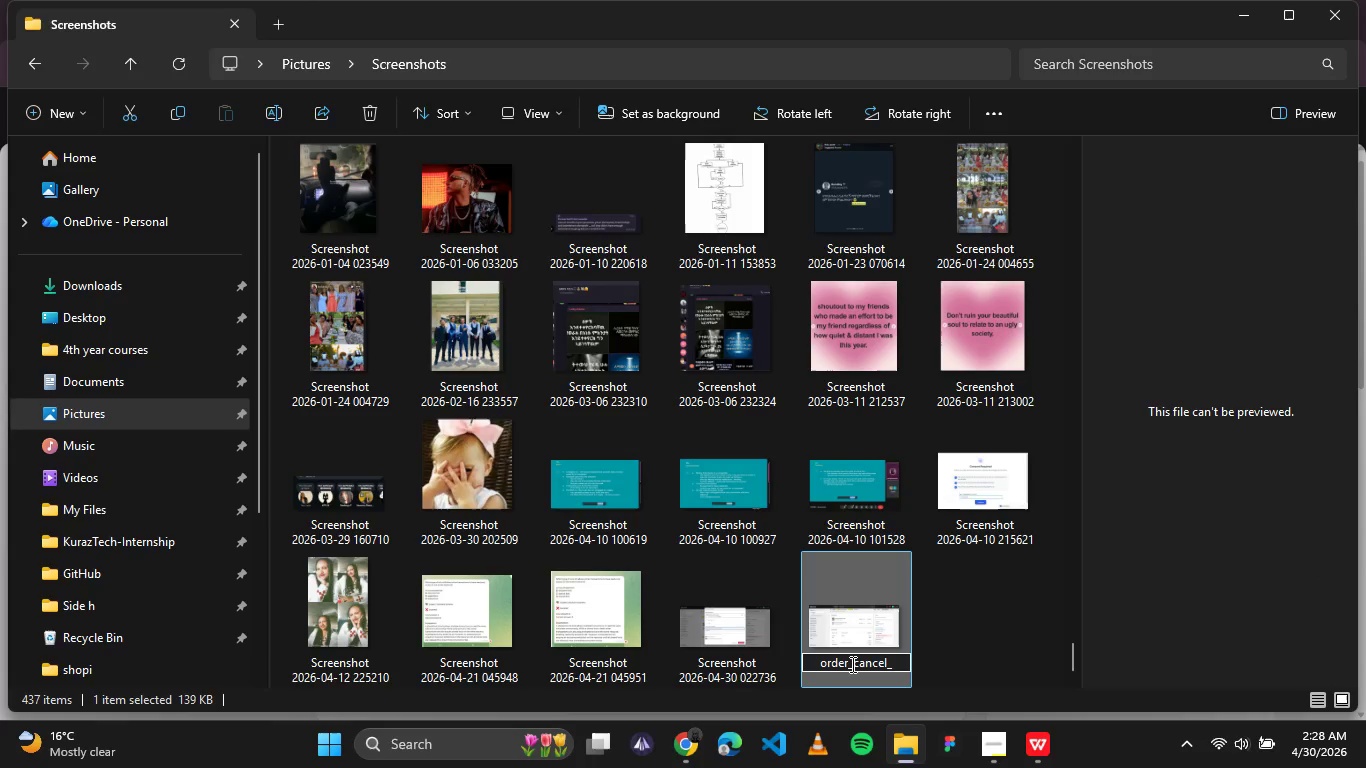 
key(ArrowLeft)
 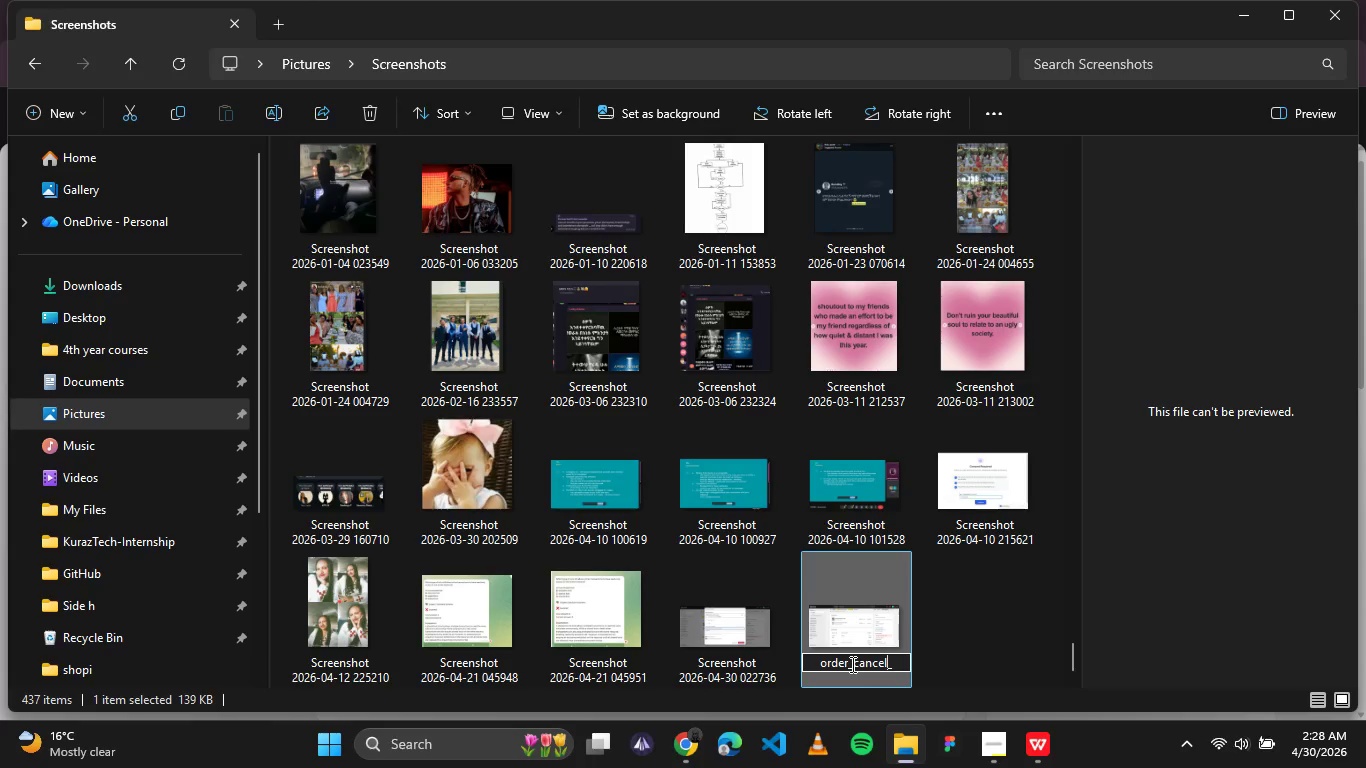 
type(ed)
 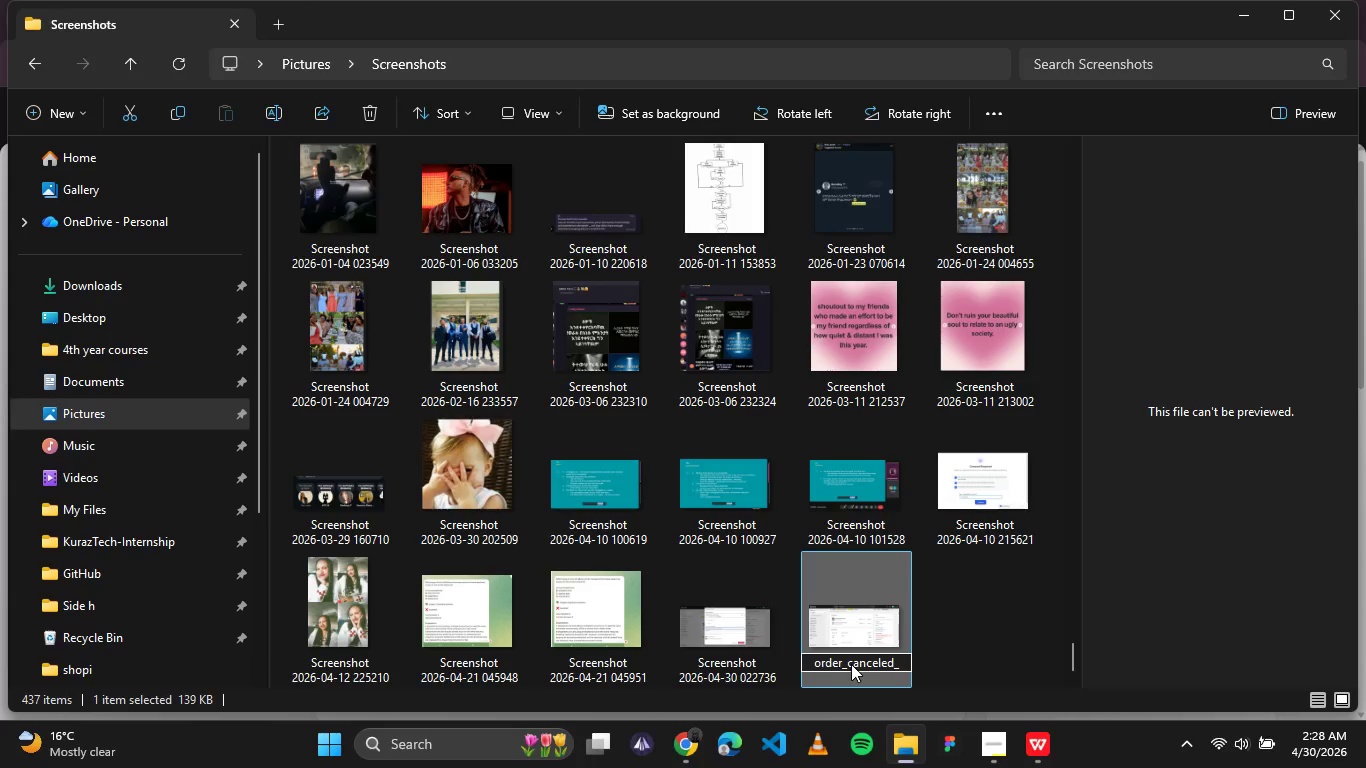 
key(ArrowRight)
 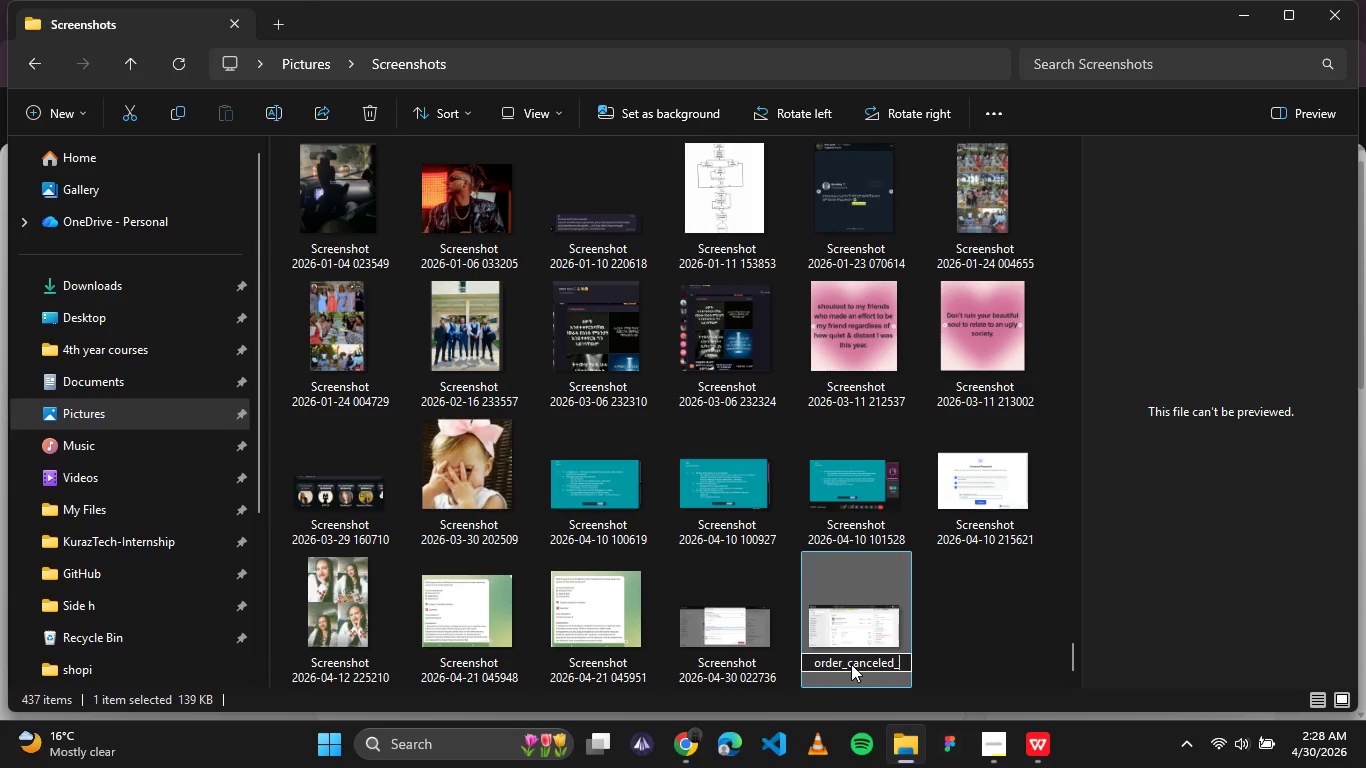 
type(refunded)
 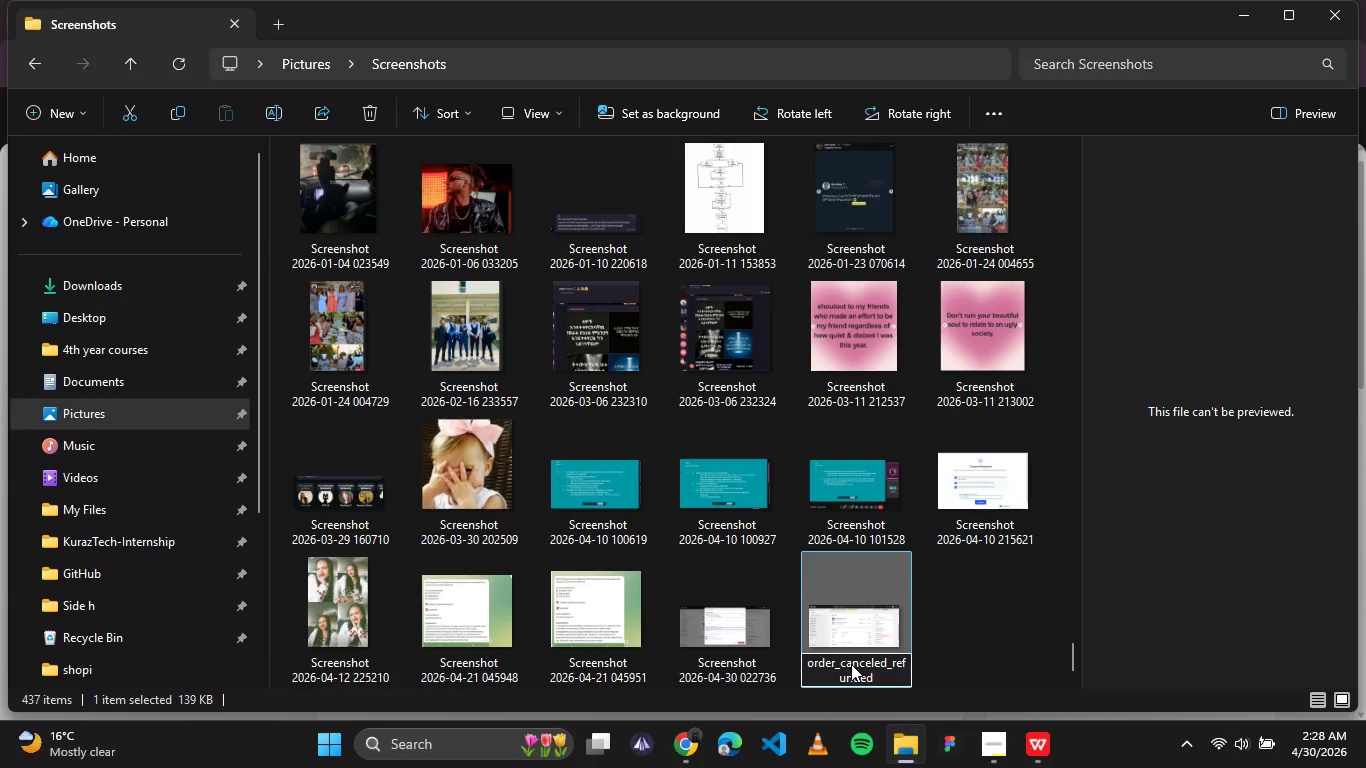 
key(Enter)
 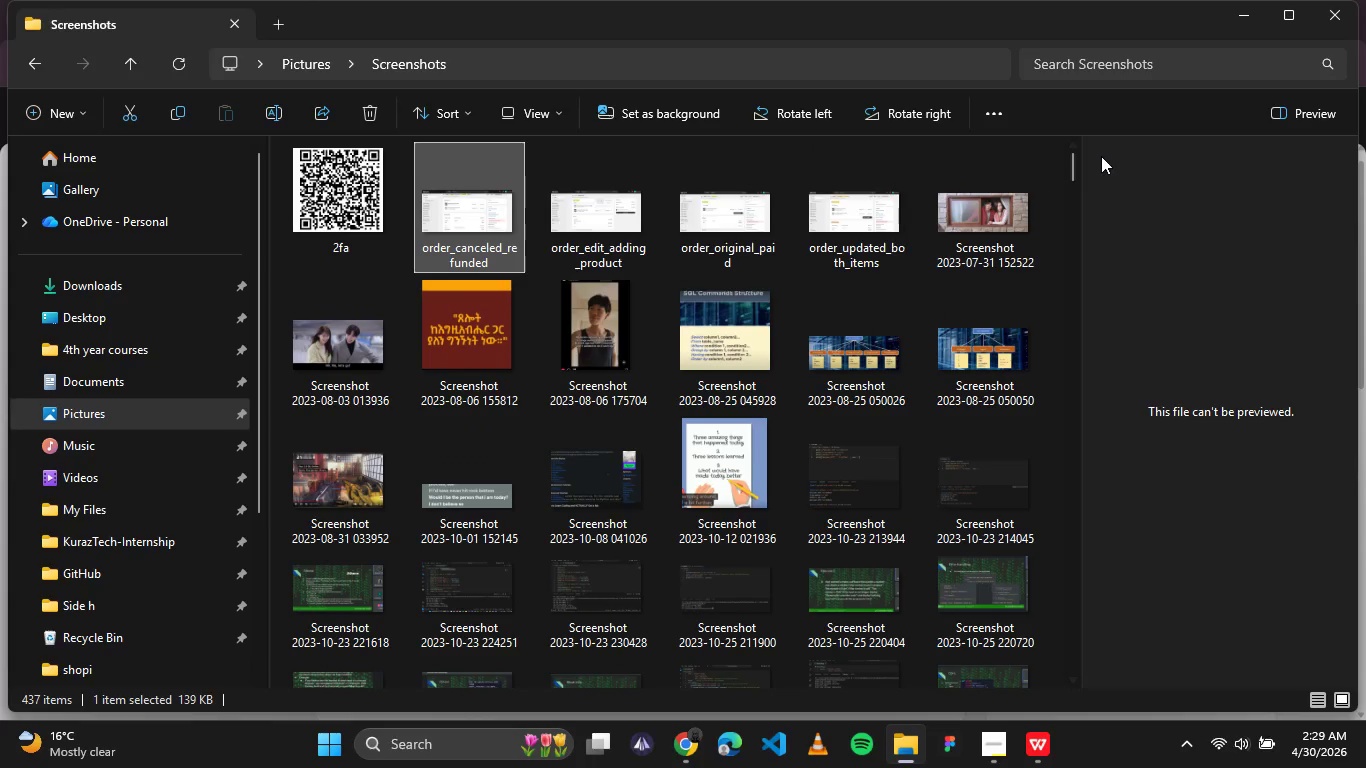 
left_click_drag(start_coordinate=[1072, 165], to_coordinate=[1056, 674])
 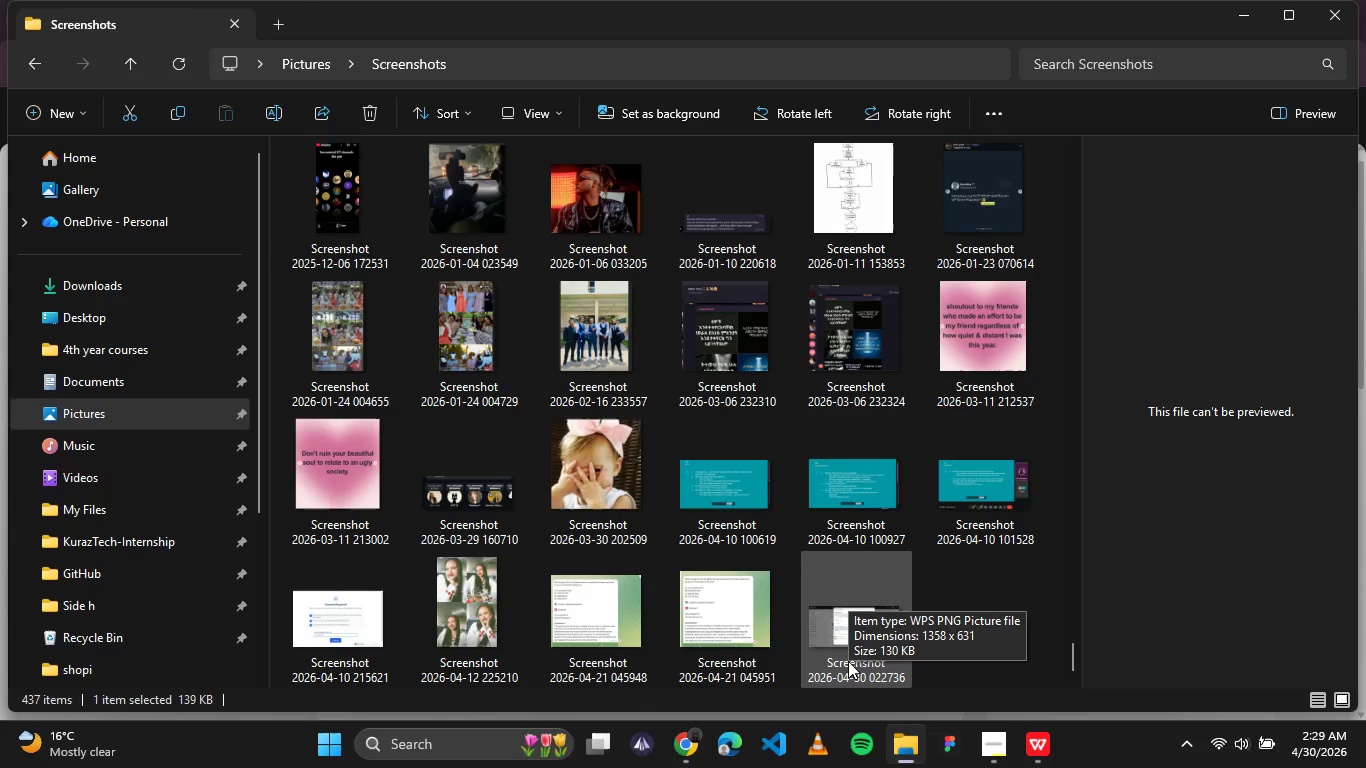 
wait(18.28)
 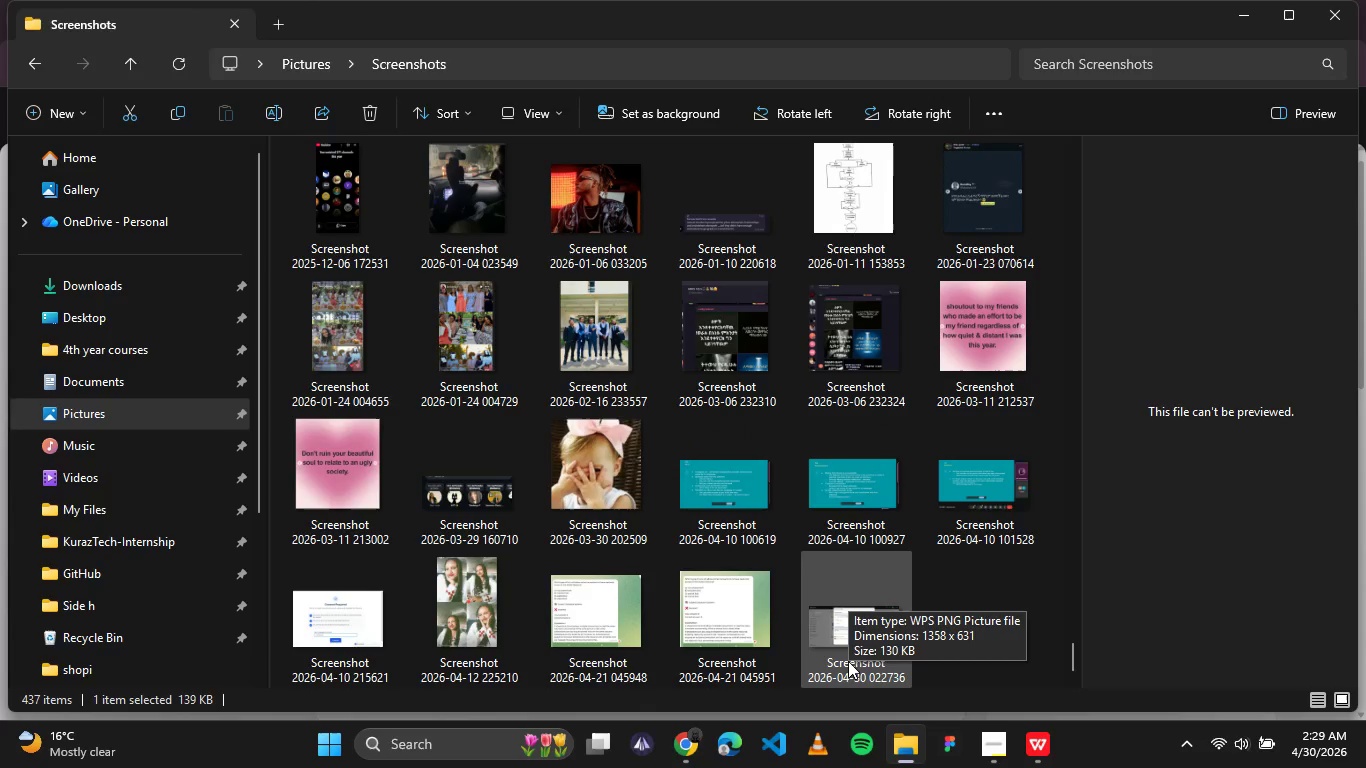 
left_click([691, 748])
 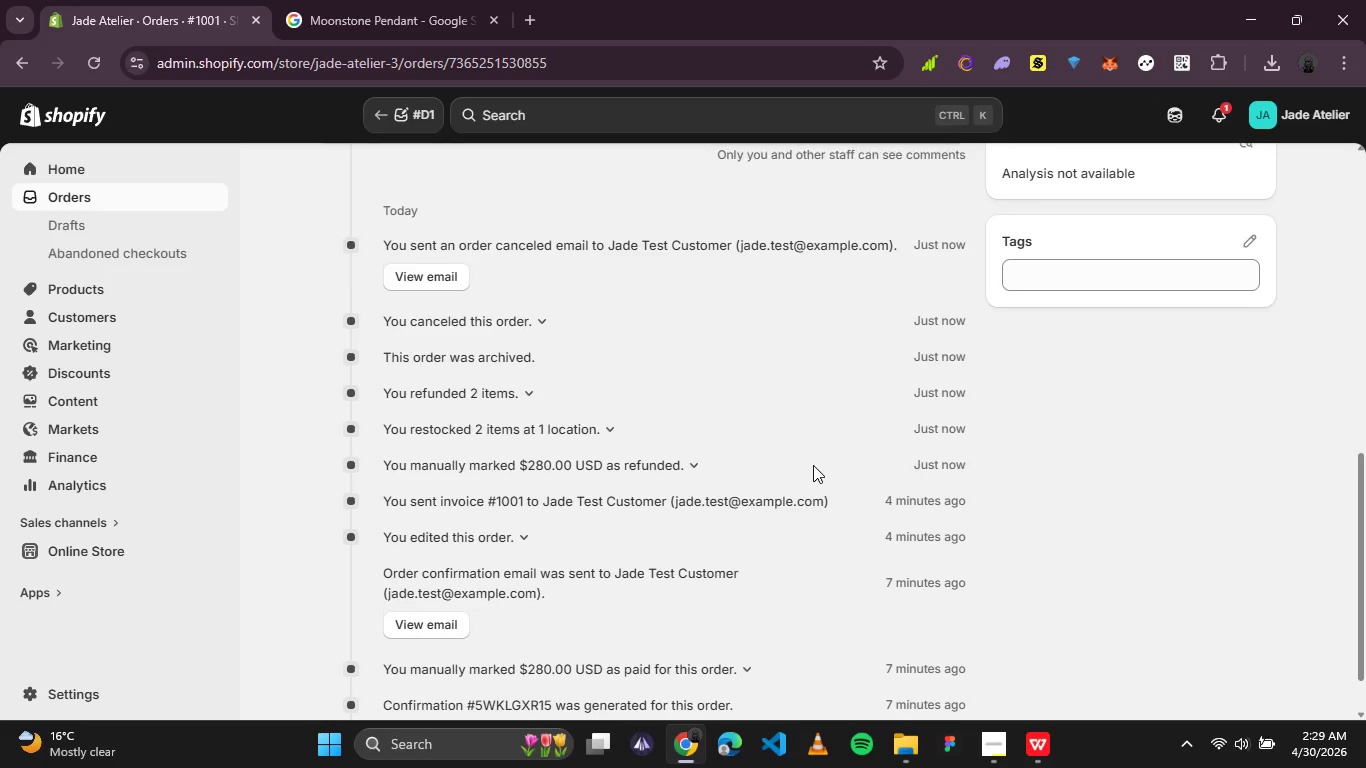 
wait(17.75)
 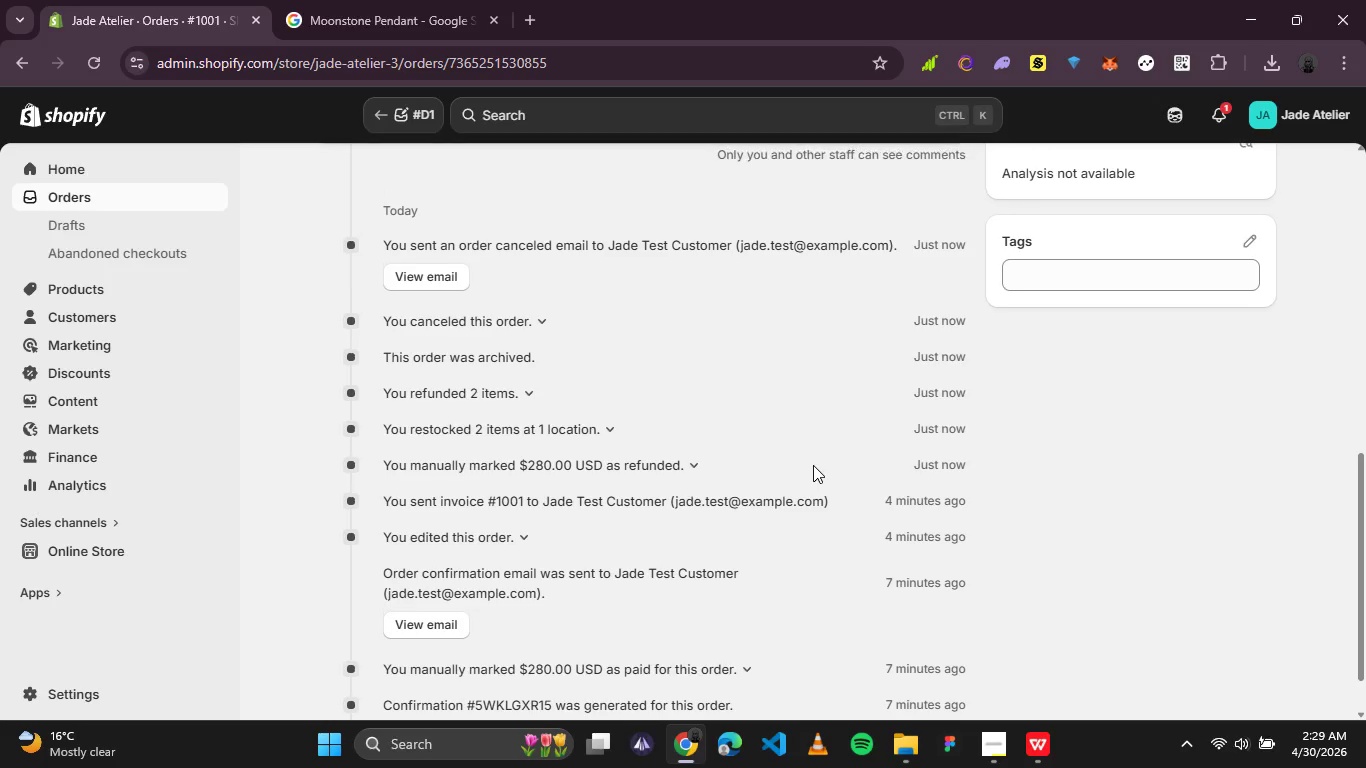 
key(PrintScreen)
 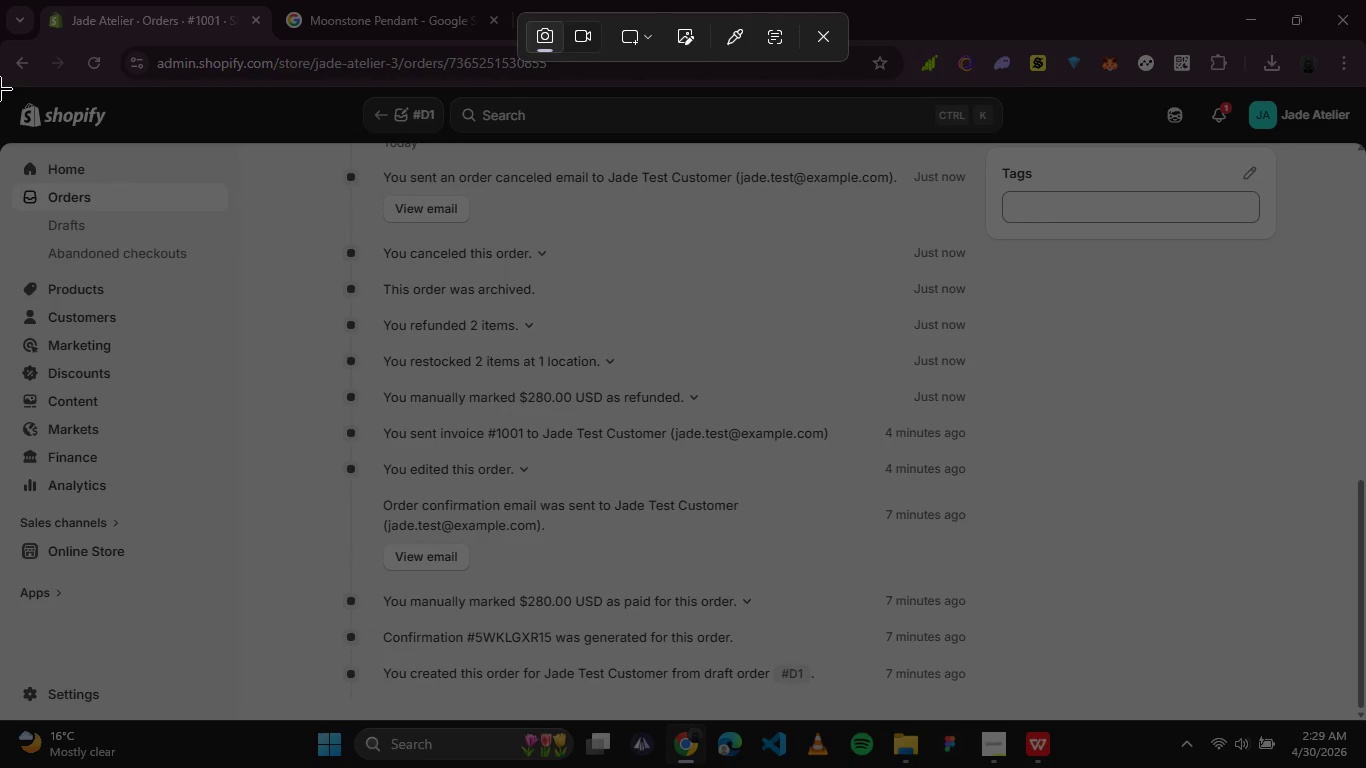 
left_click_drag(start_coordinate=[0, 87], to_coordinate=[1356, 717])
 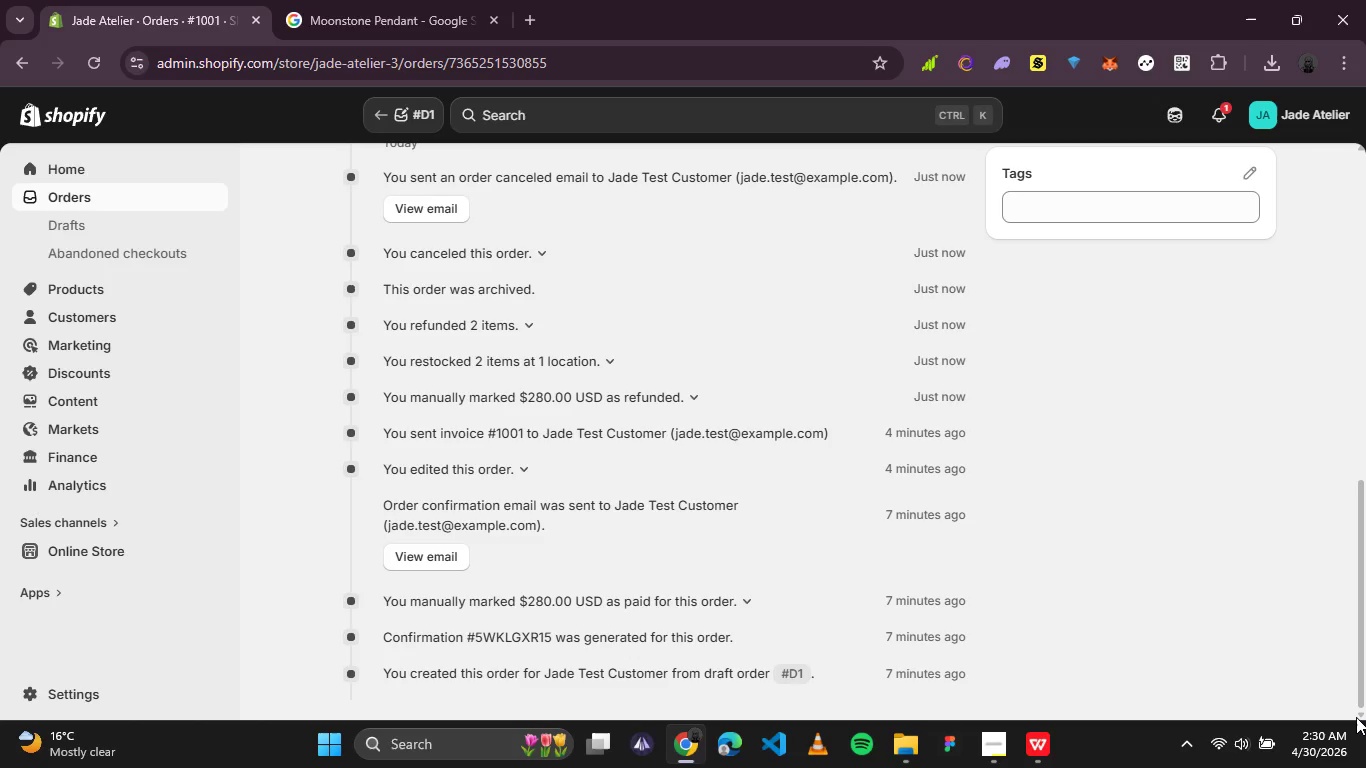 
wait(25.55)
 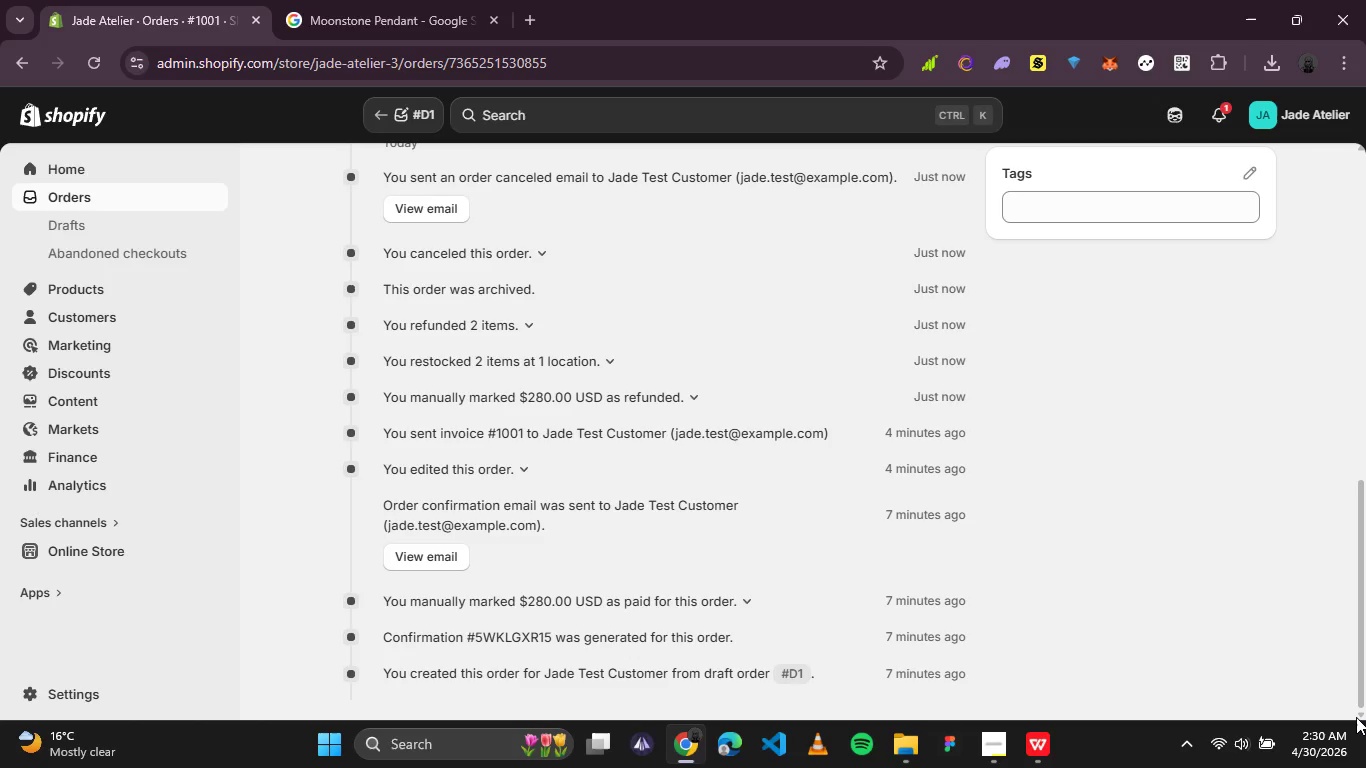 
left_click([908, 767])
 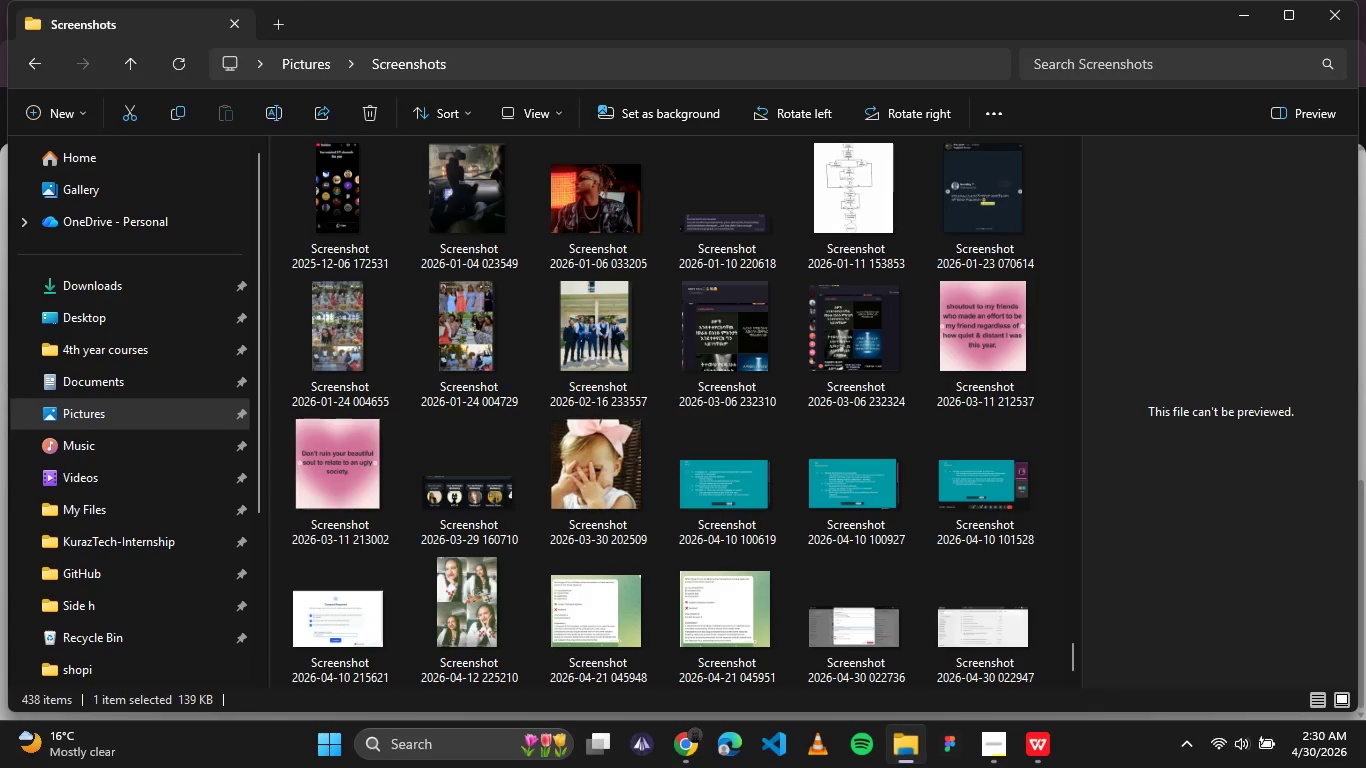 
mouse_move([923, 632])
 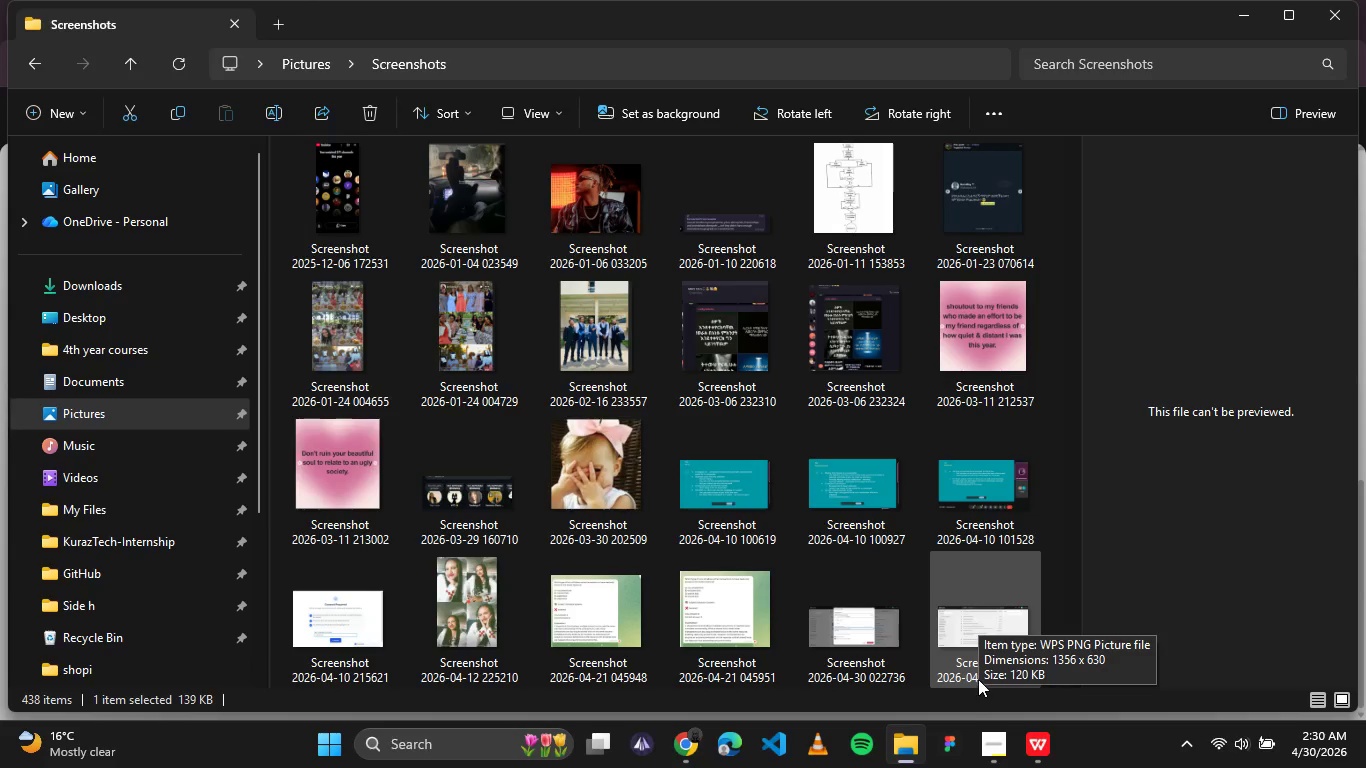 
left_click([977, 678])
 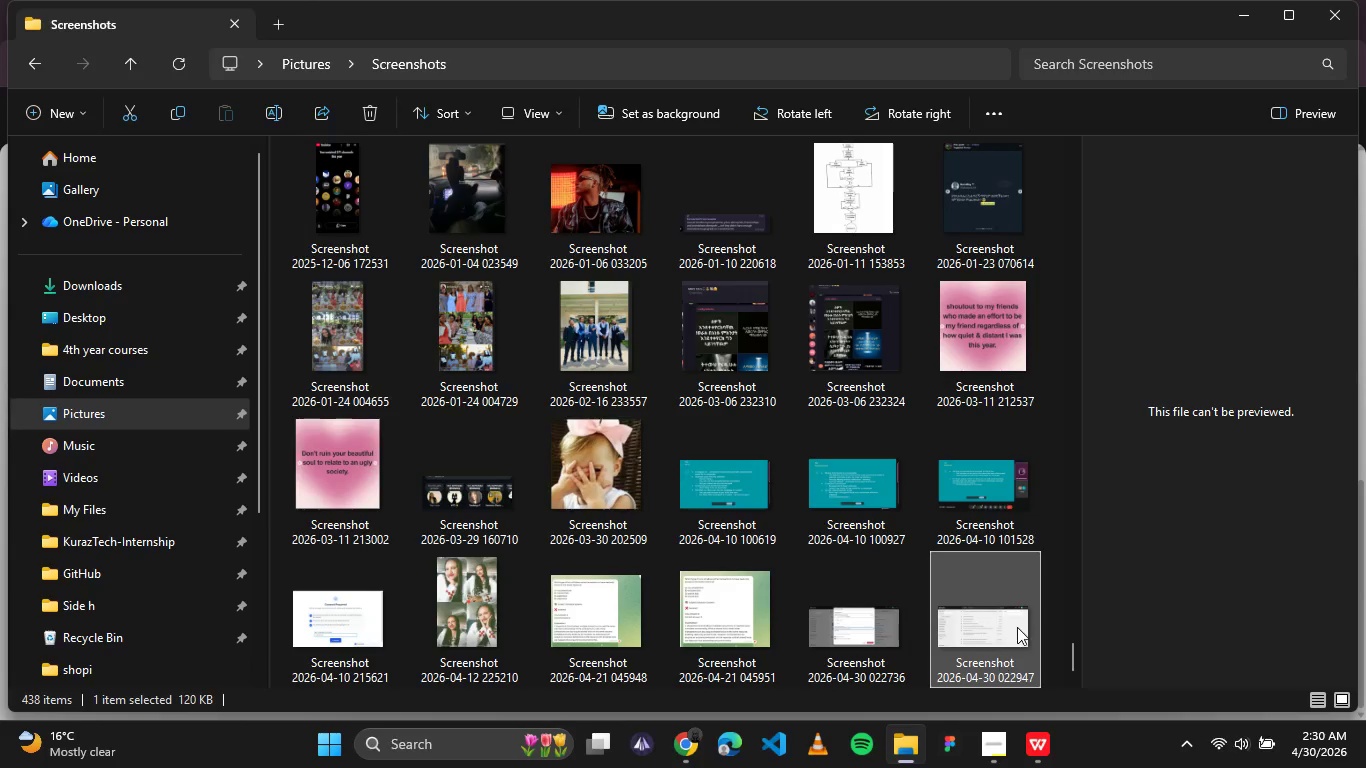 
left_click([1033, 610])
 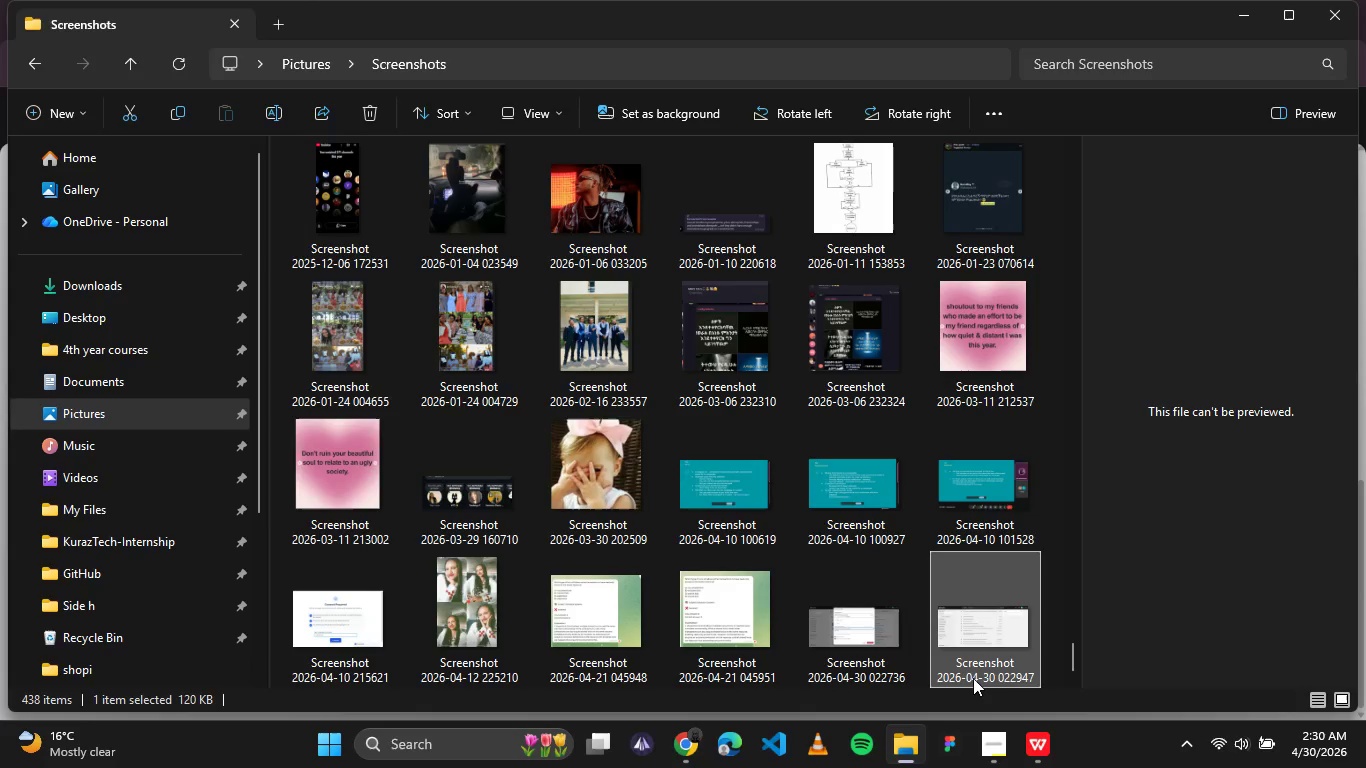 
left_click([973, 678])
 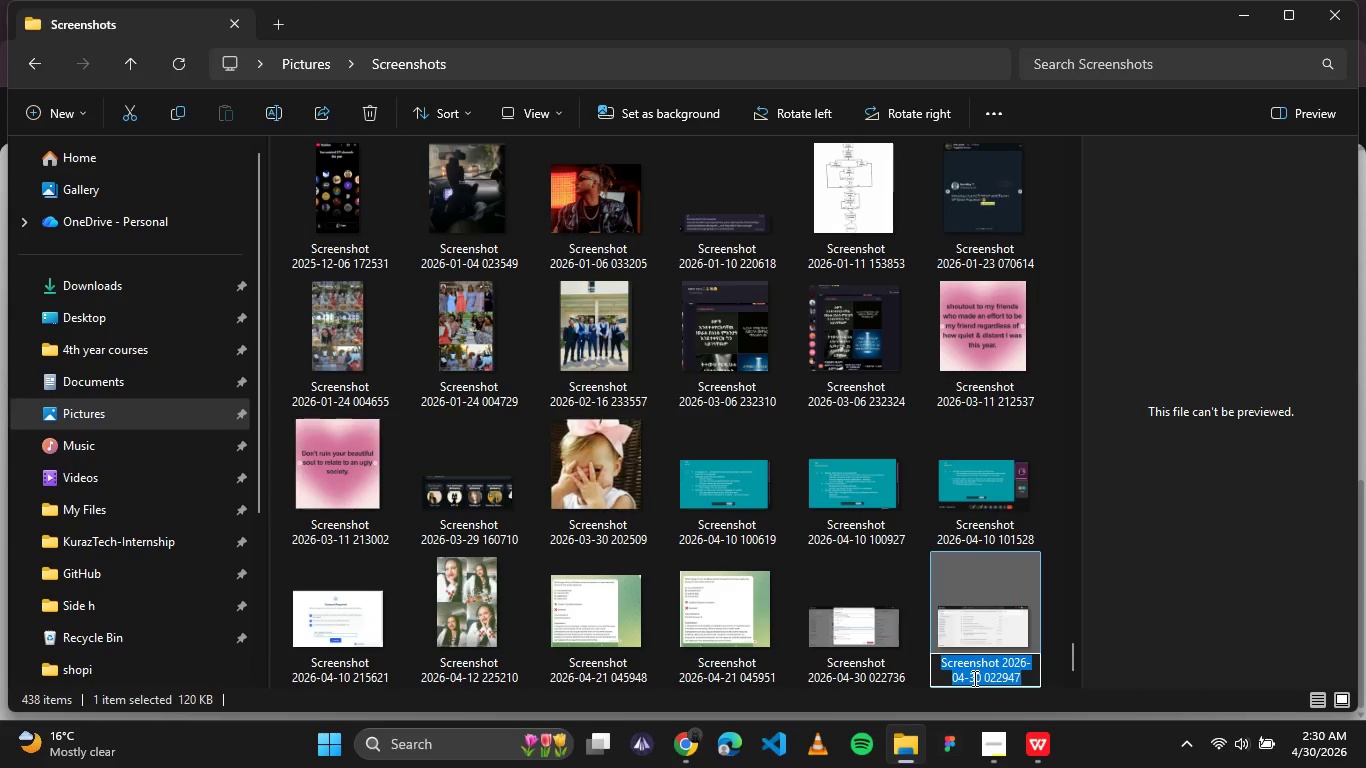 
wait(5.02)
 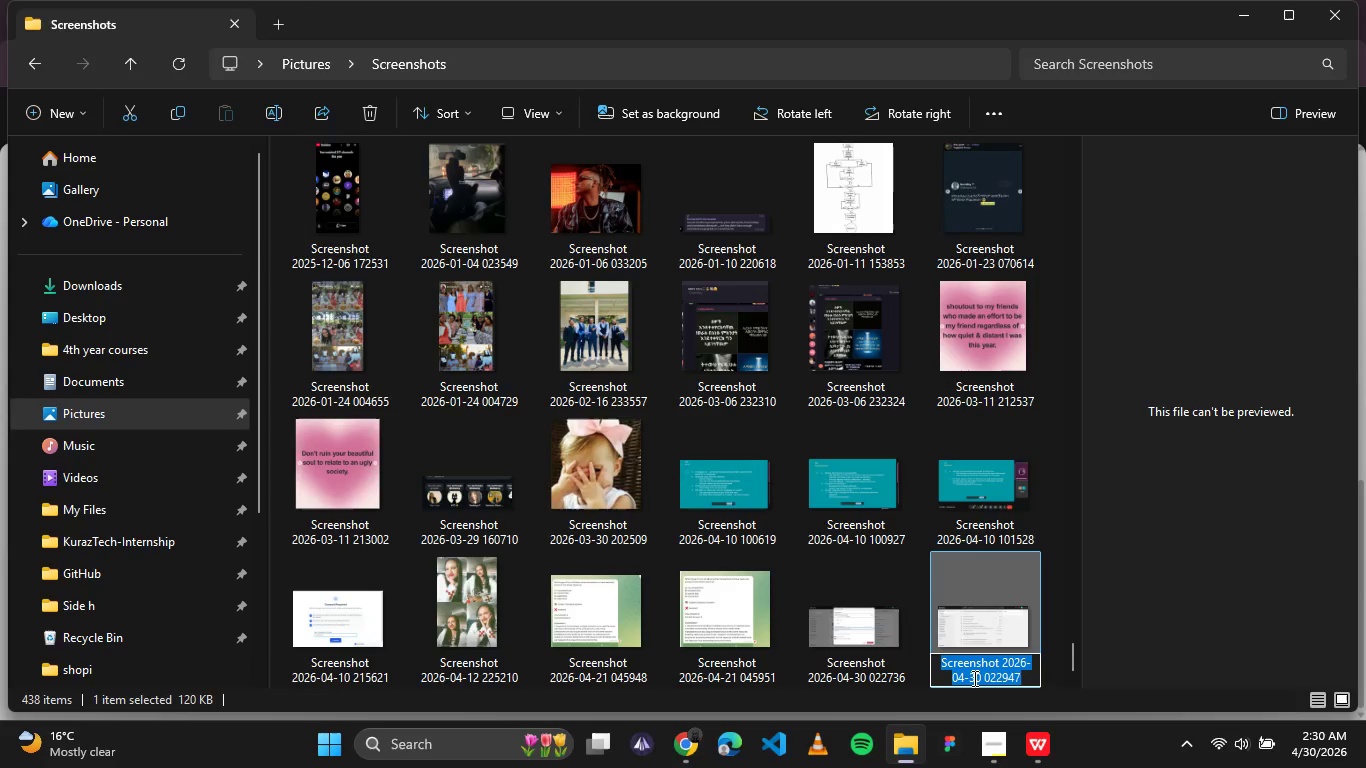 
type(timi)
key(Backspace)
type(eline)
 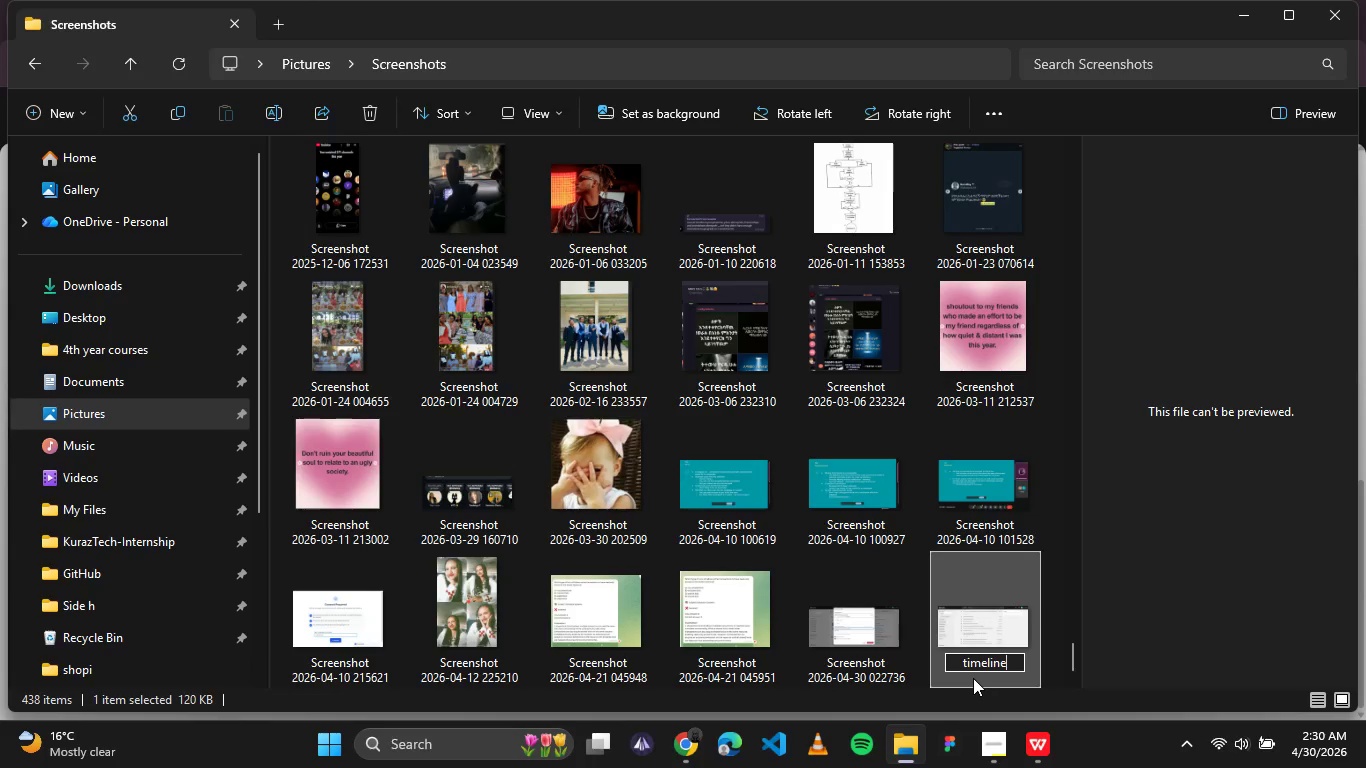 
wait(6.02)
 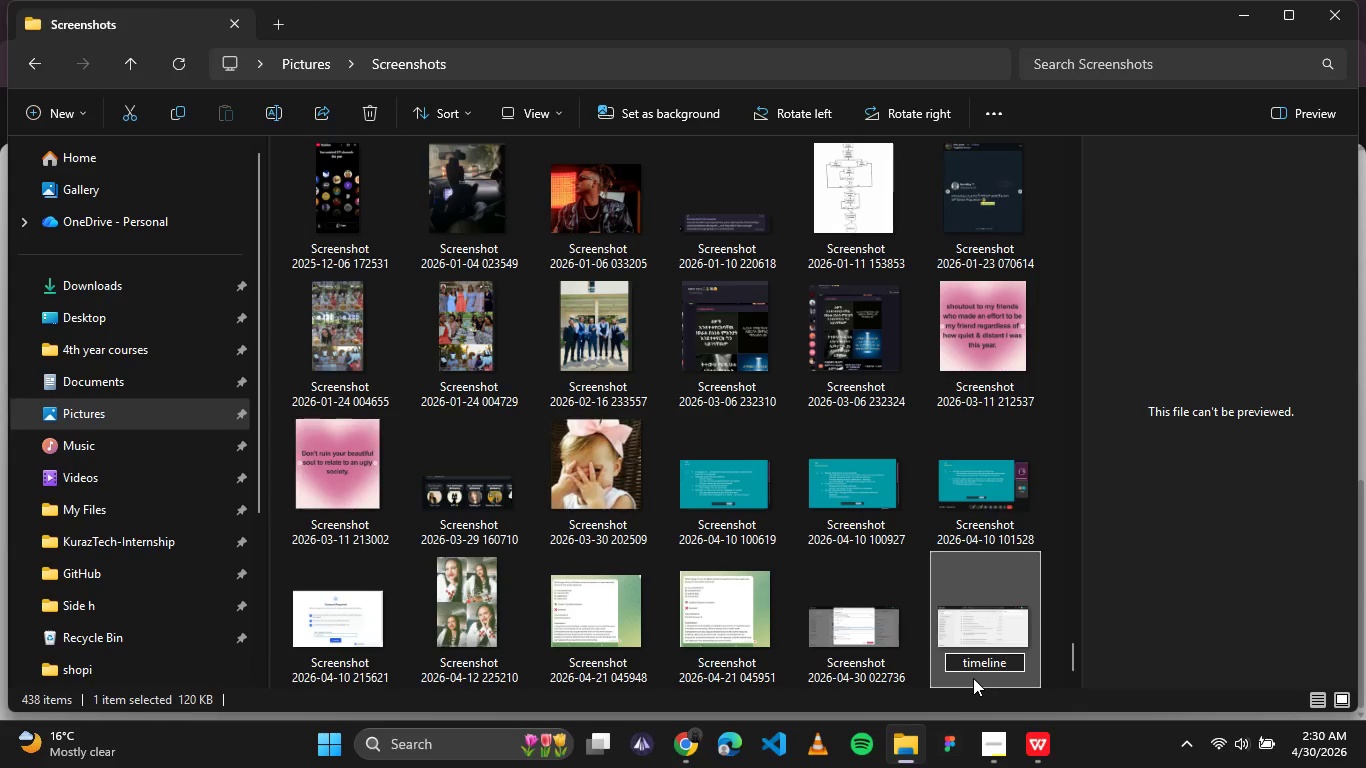 
type(_cancellation_email)
 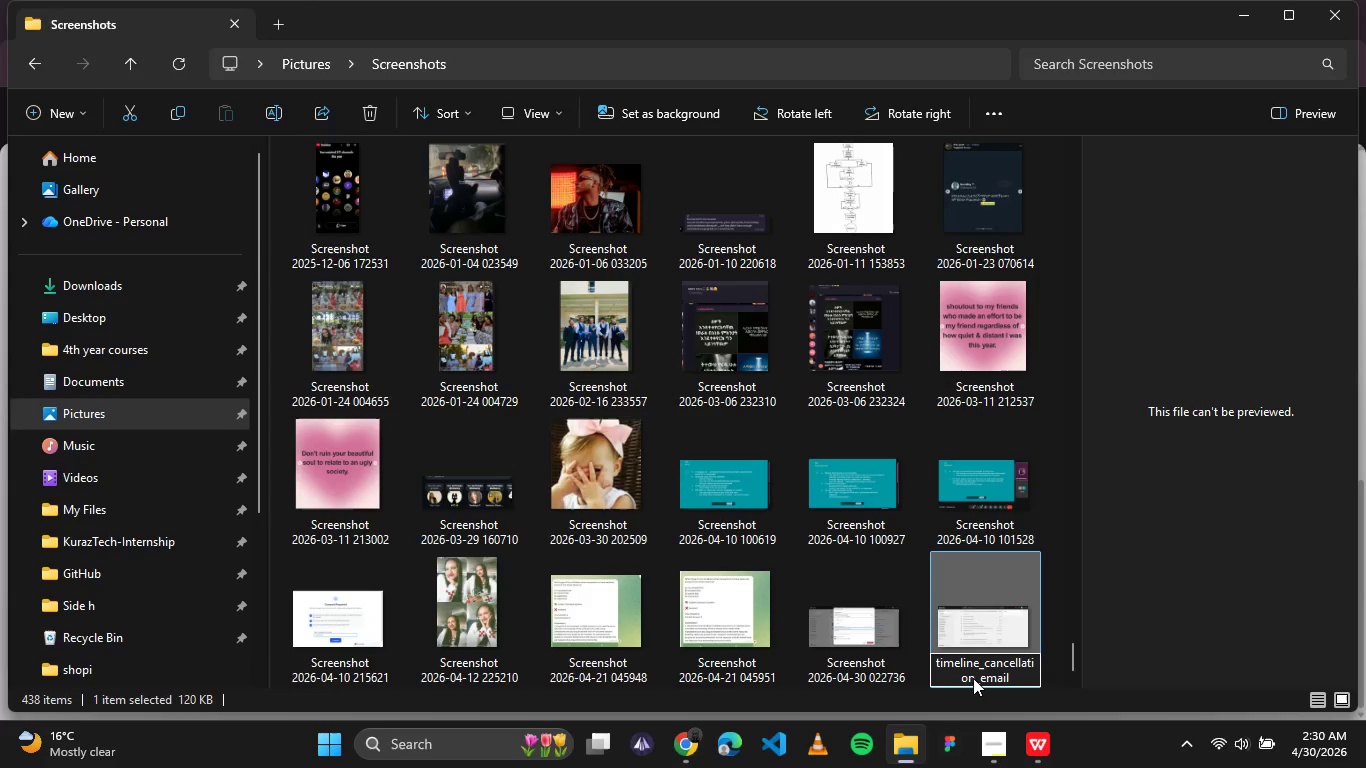 
key(Enter)
 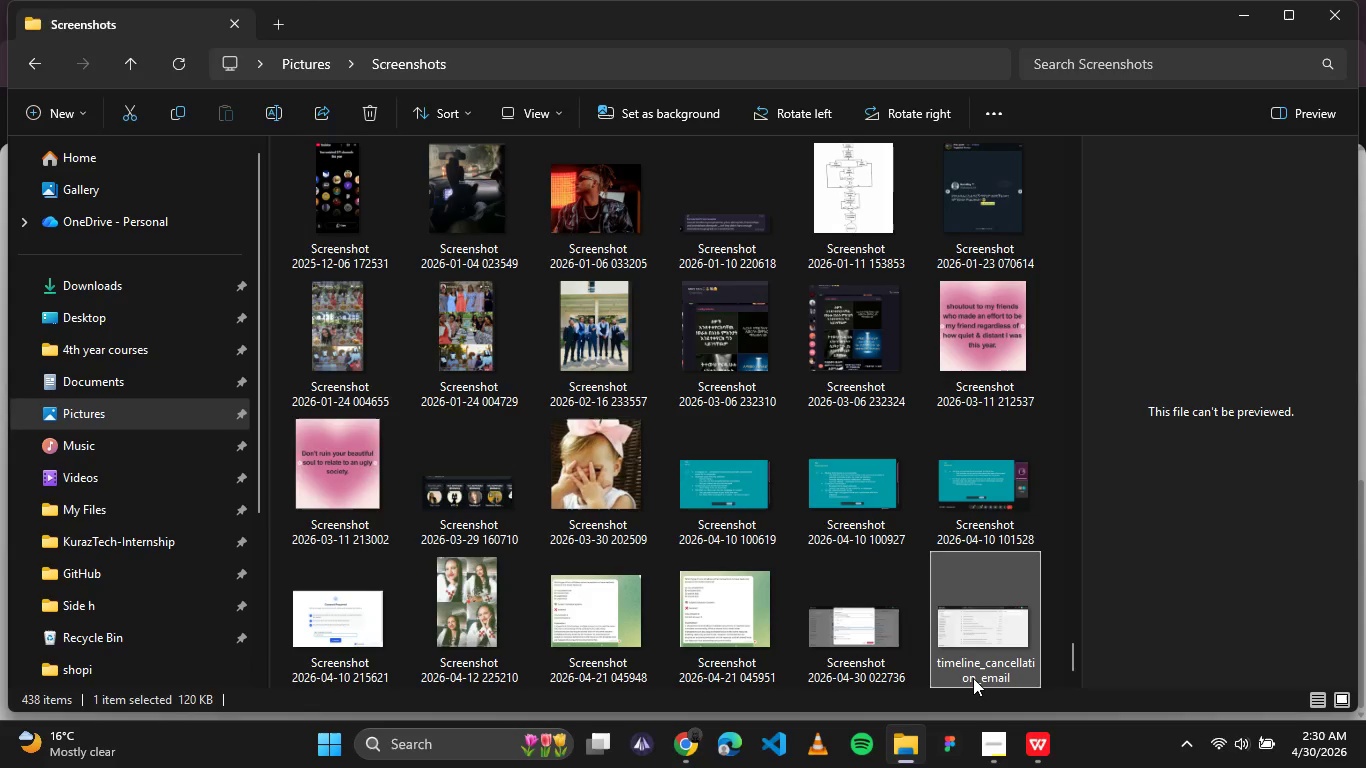 
left_click([988, 730])